 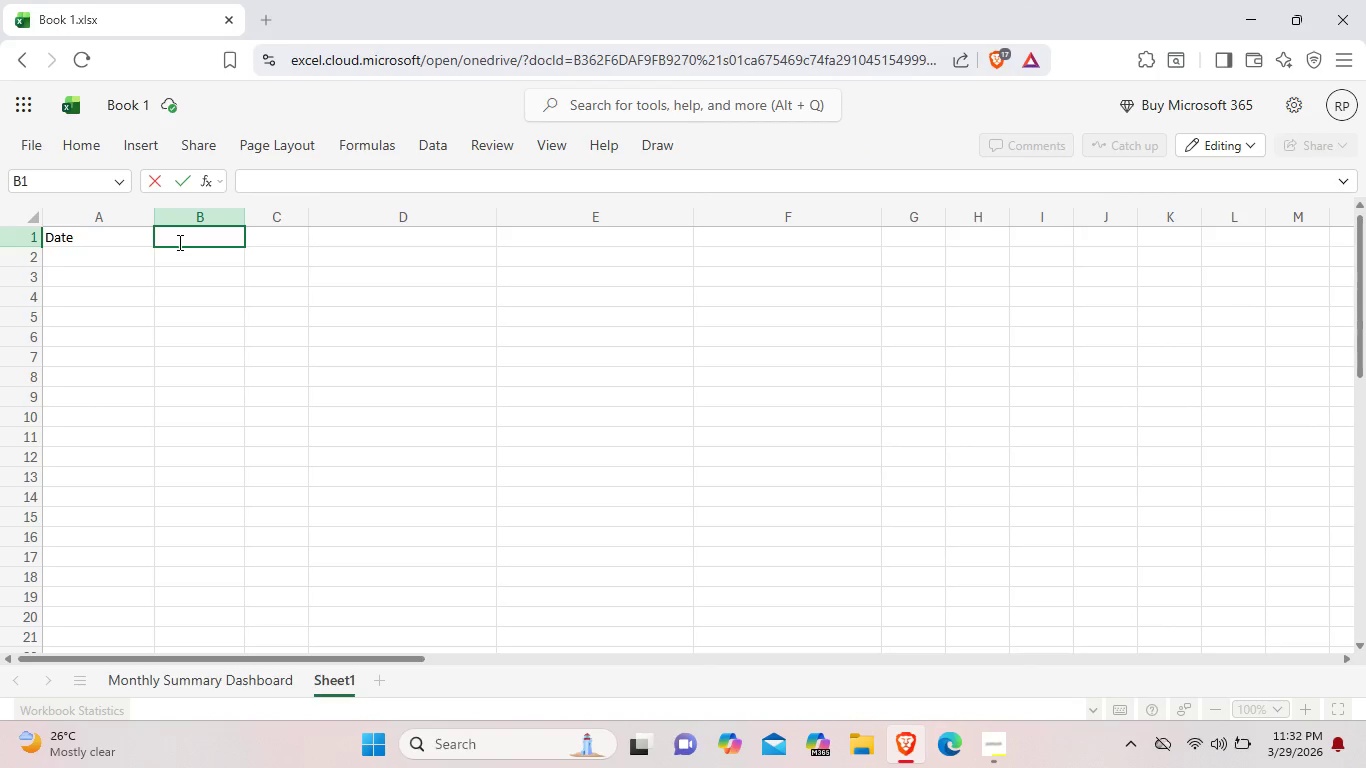 
type(Animal Name)
 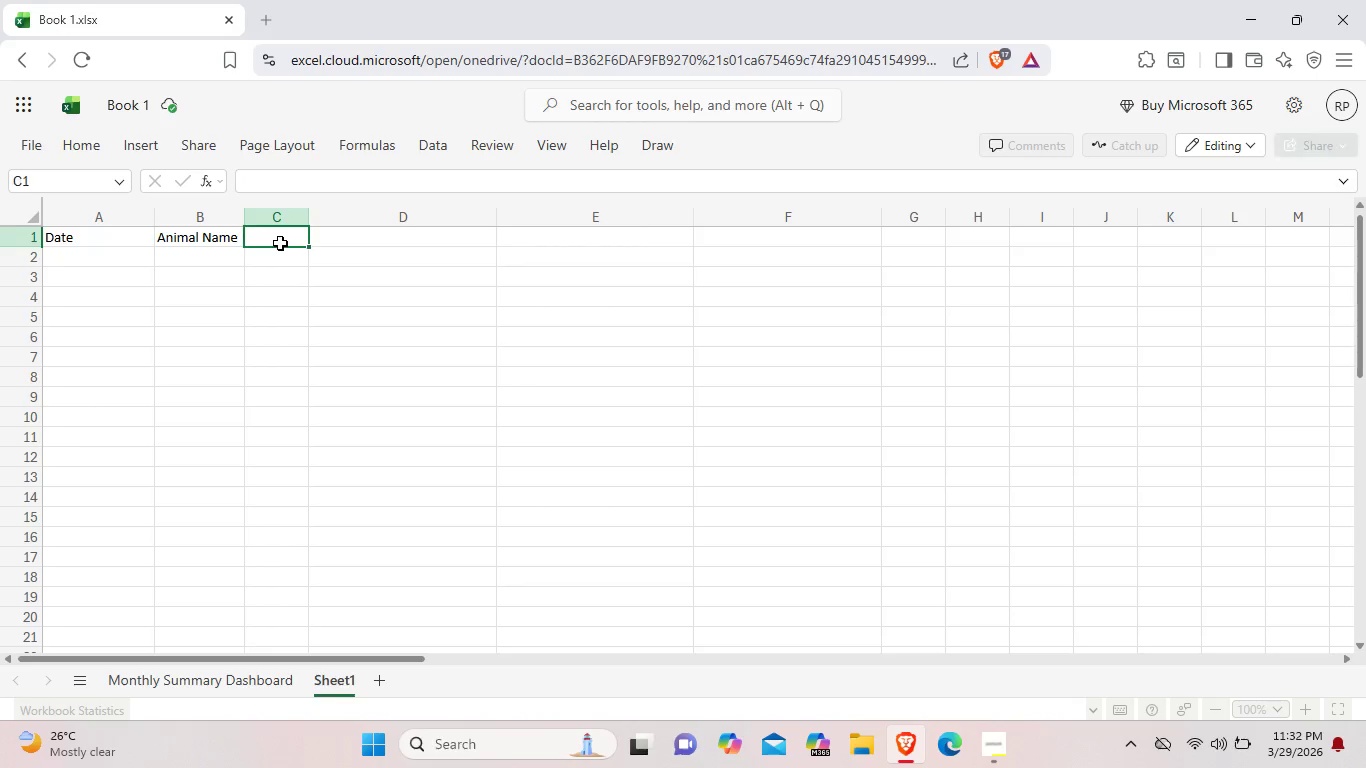 
double_click([280, 239])
 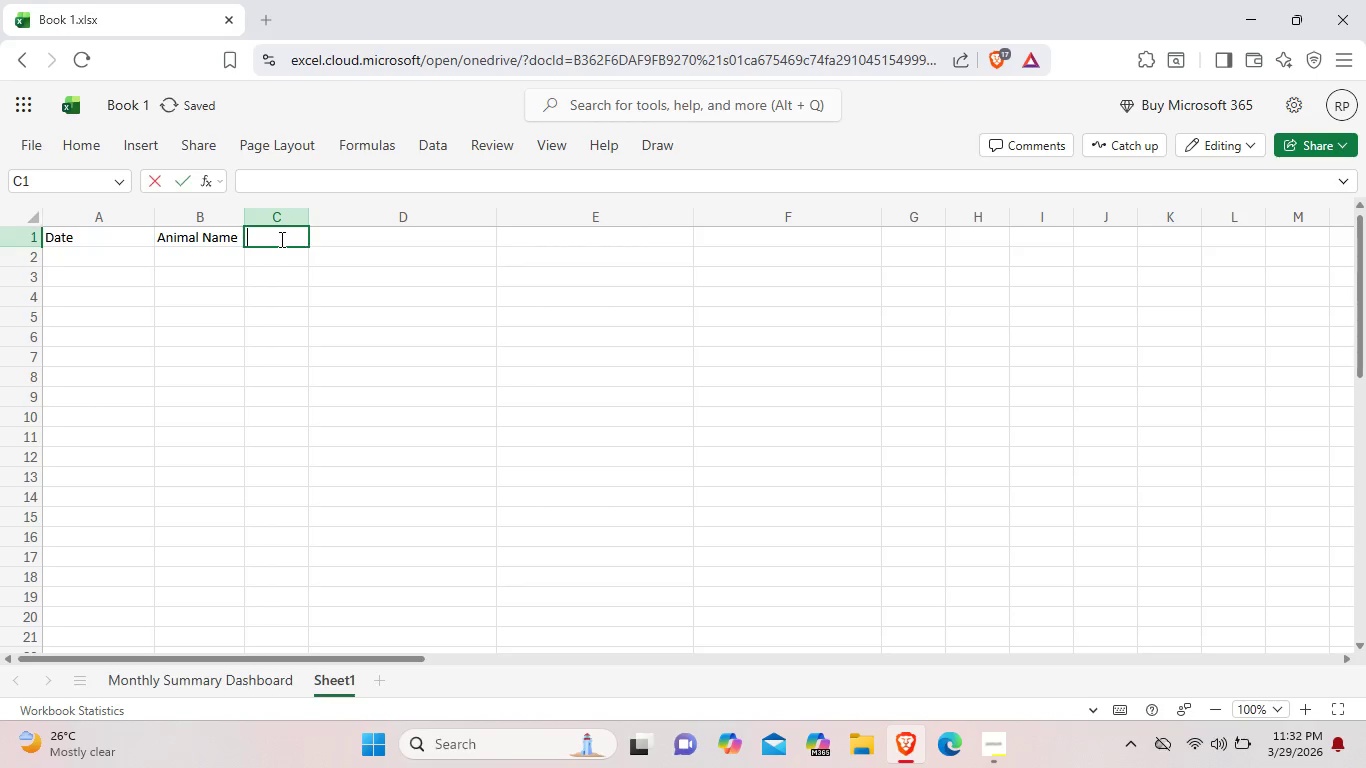 
triple_click([280, 239])
 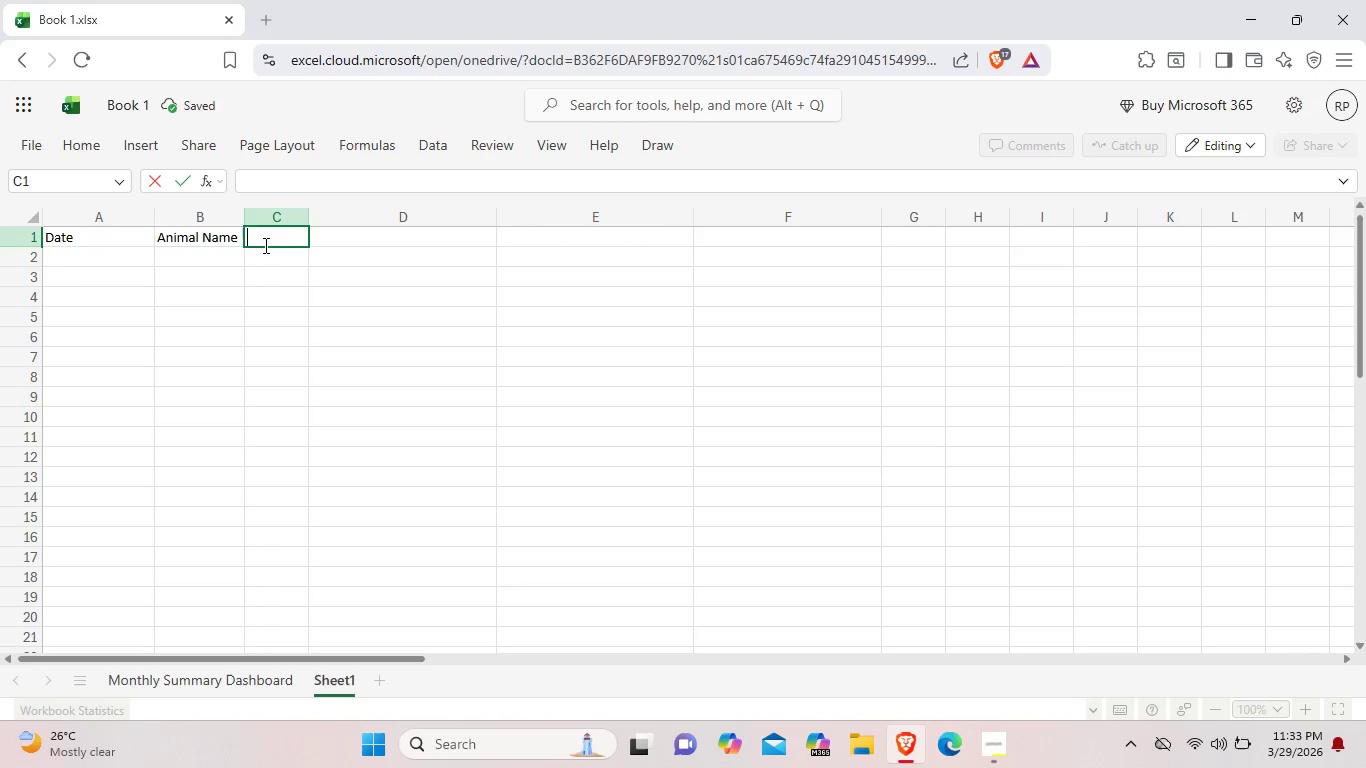 
type(Dog)
 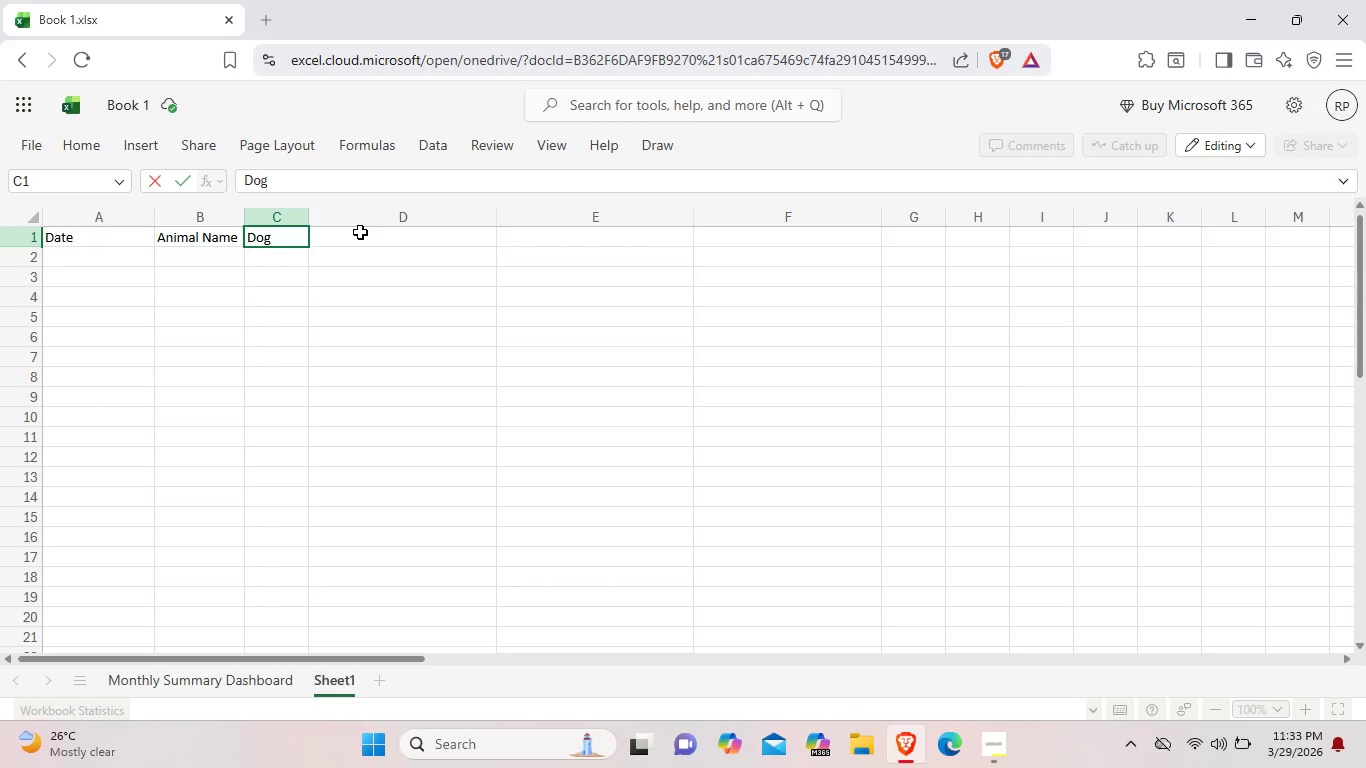 
double_click([360, 232])
 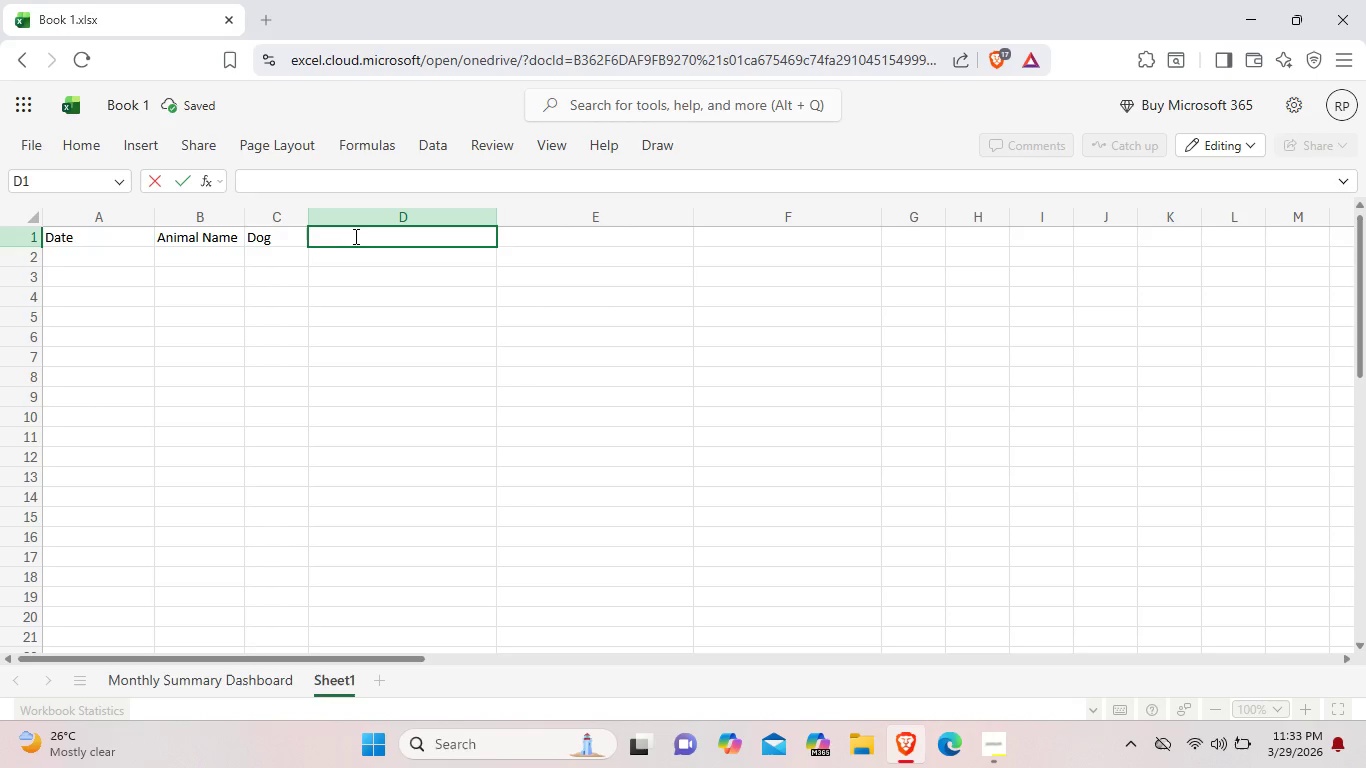 
type(Treatment)
 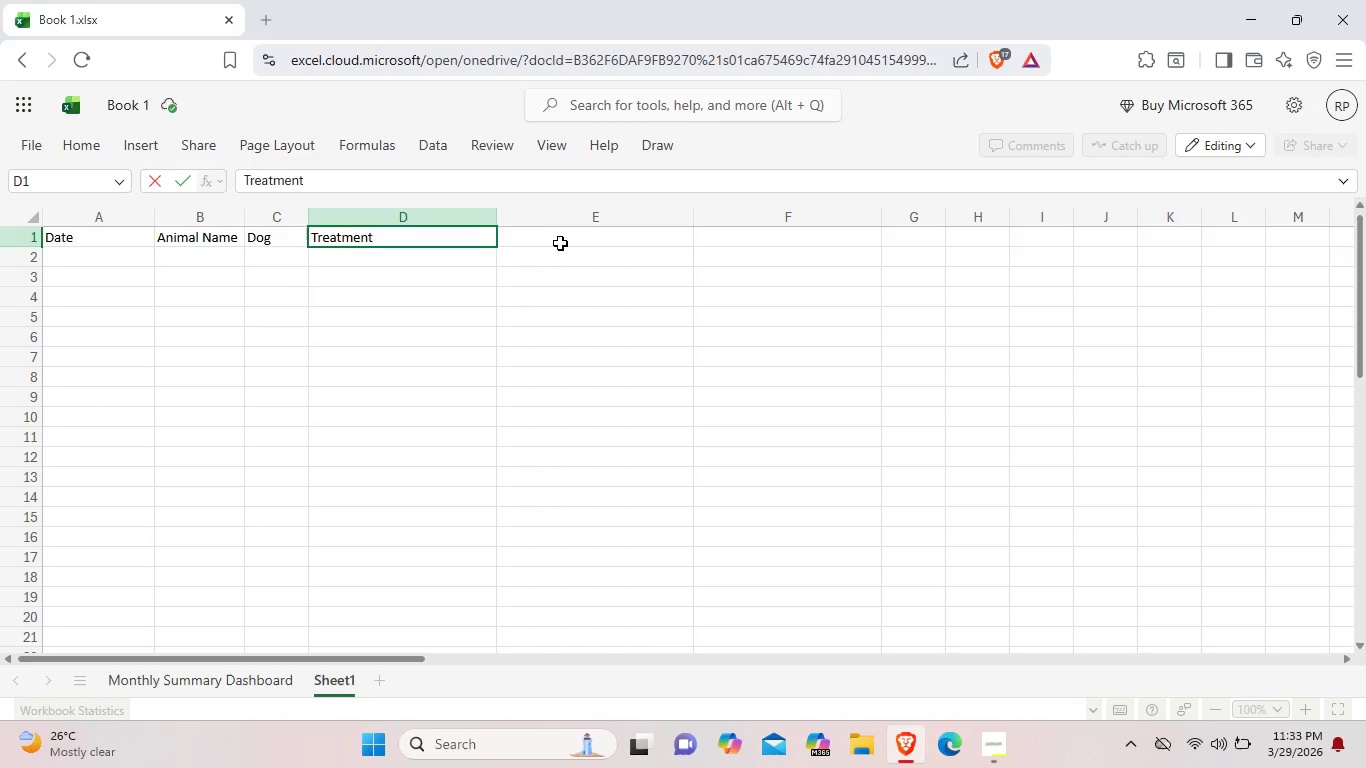 
double_click([560, 243])
 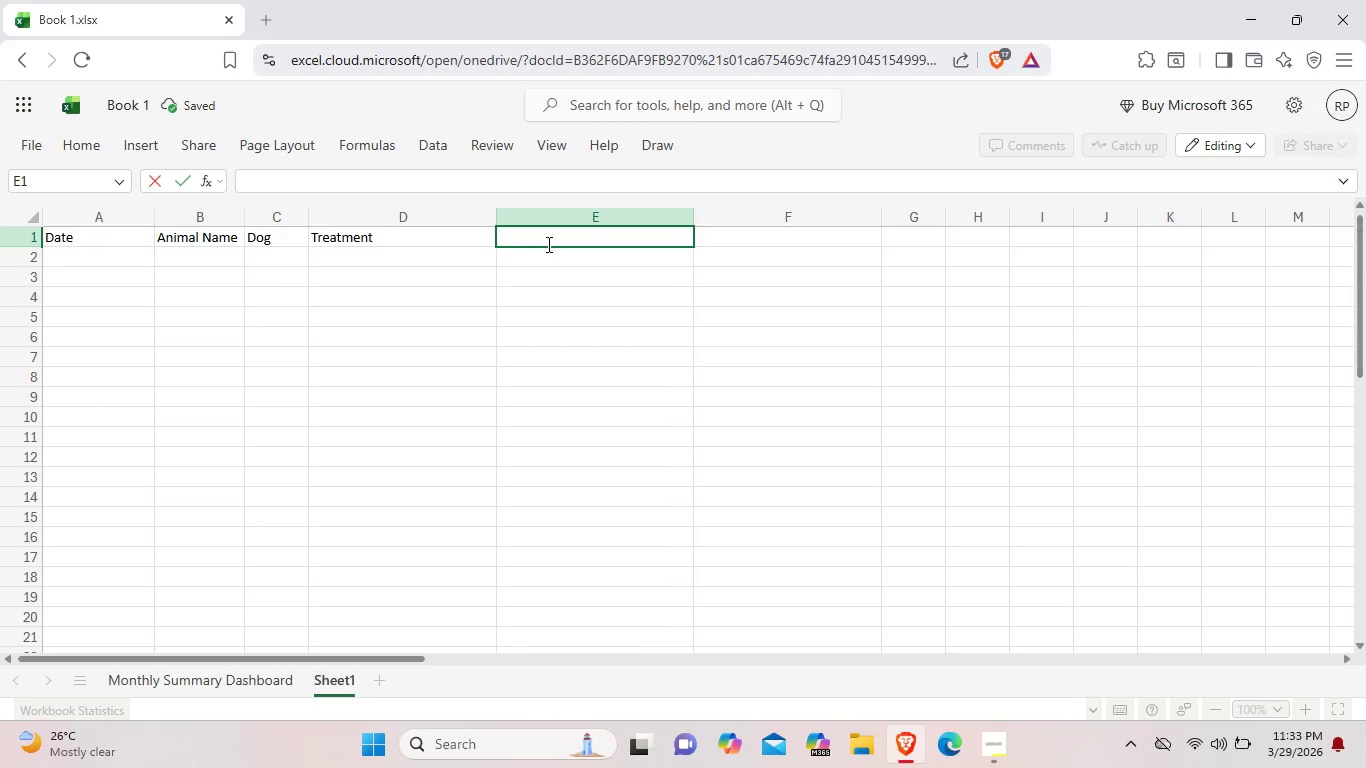 
type(Expanse Amonun)
key(Backspace)
key(Backspace)
key(Backspace)
type(i)
key(Backspace)
type(unt)
 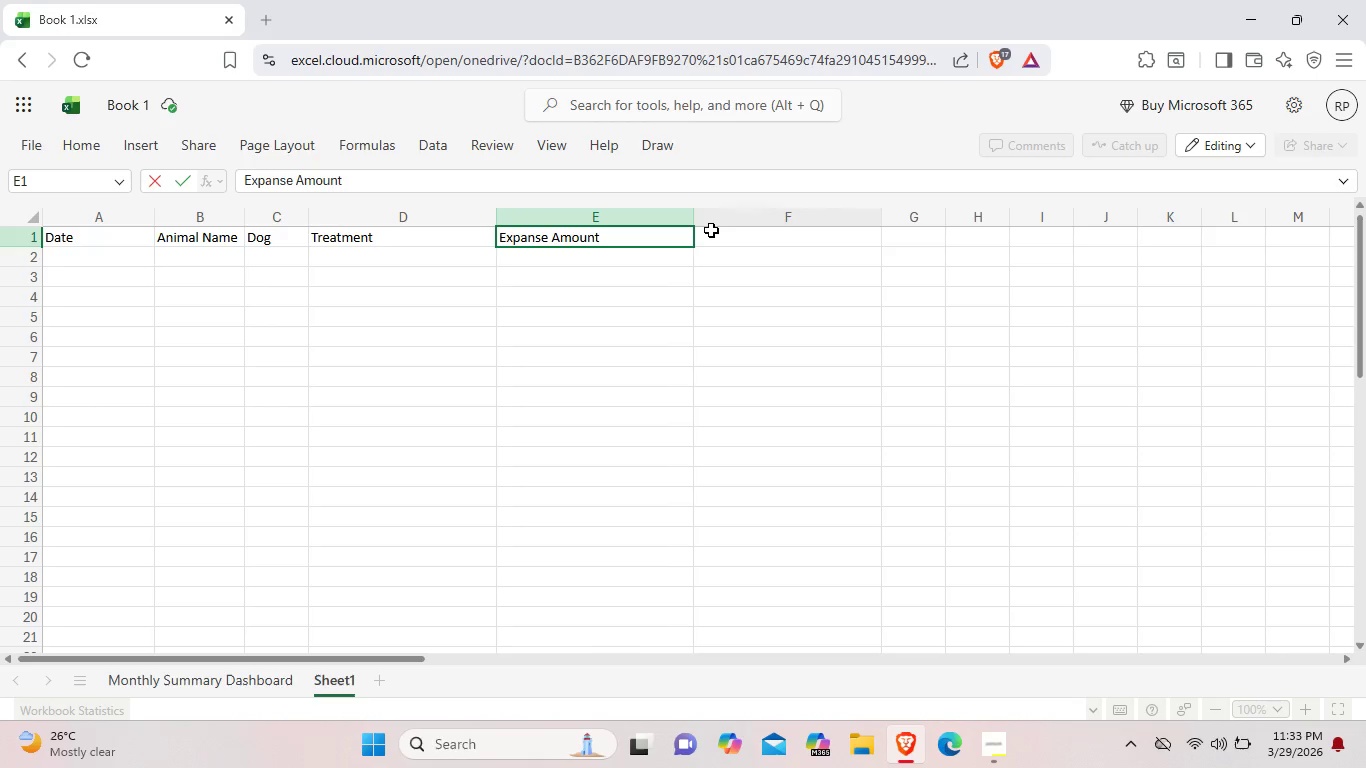 
left_click([728, 242])
 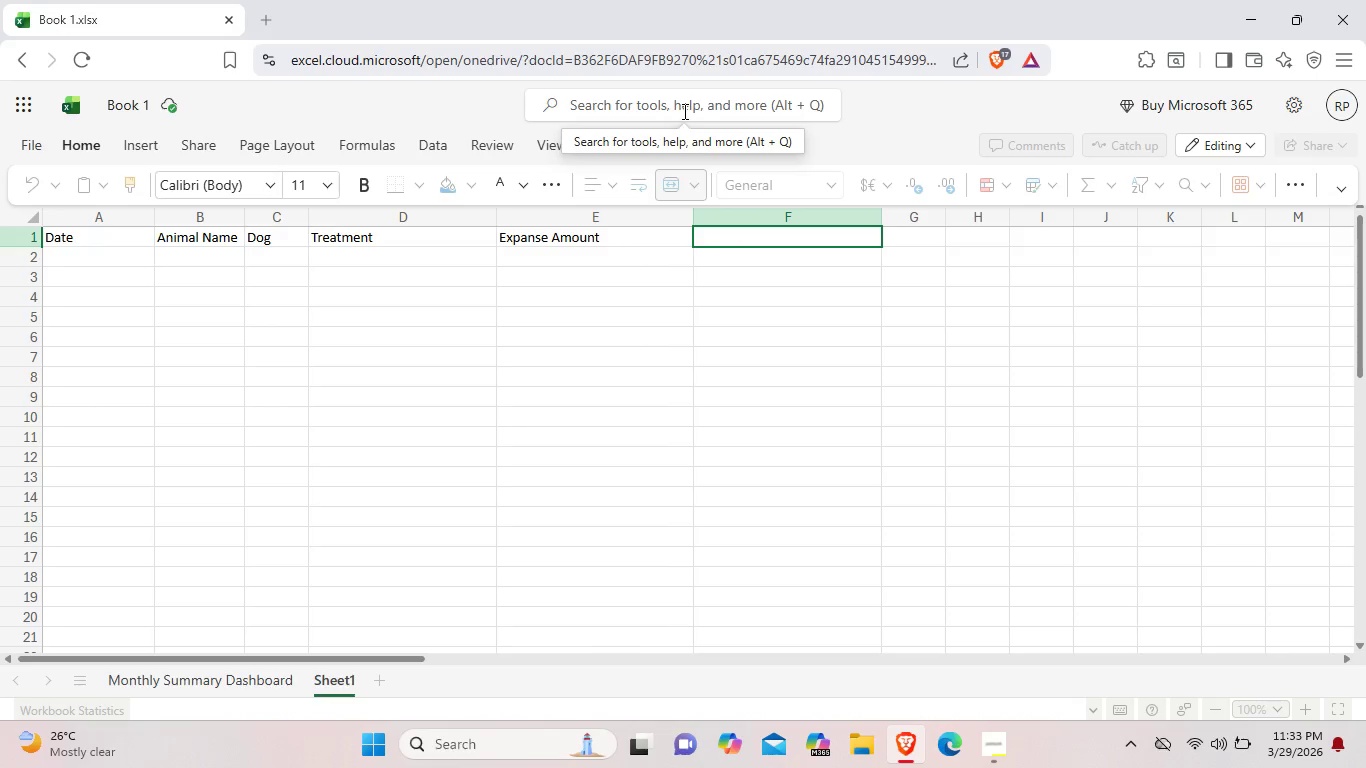 
wait(5.26)
 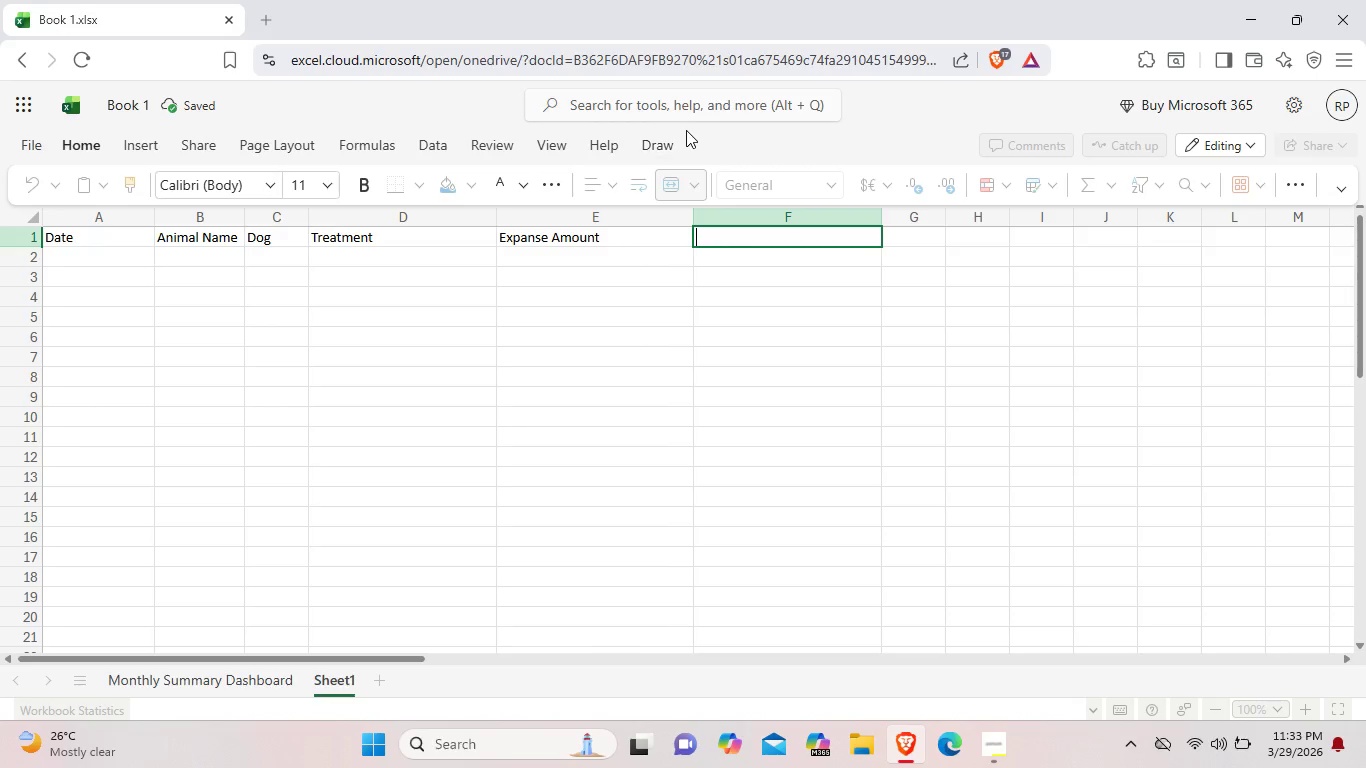 
type(Grant Category)
 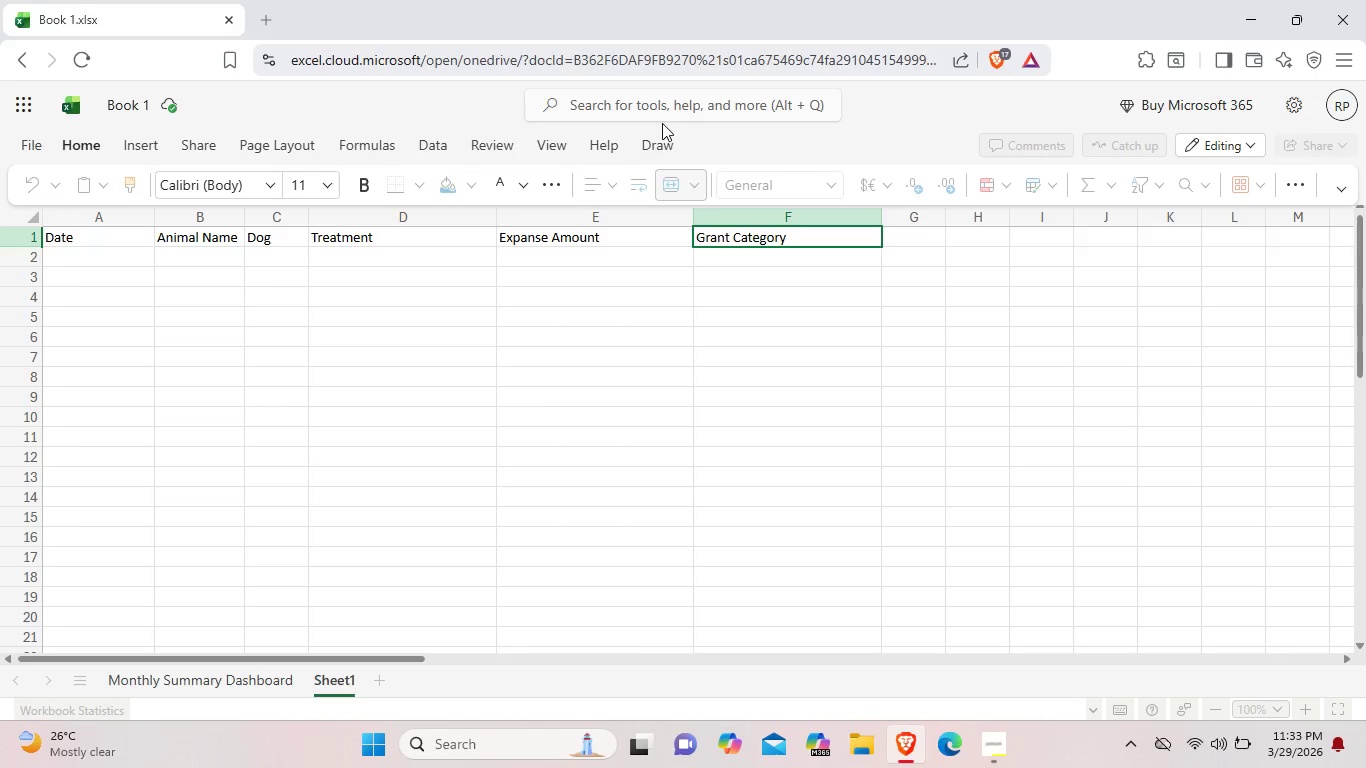 
wait(9.94)
 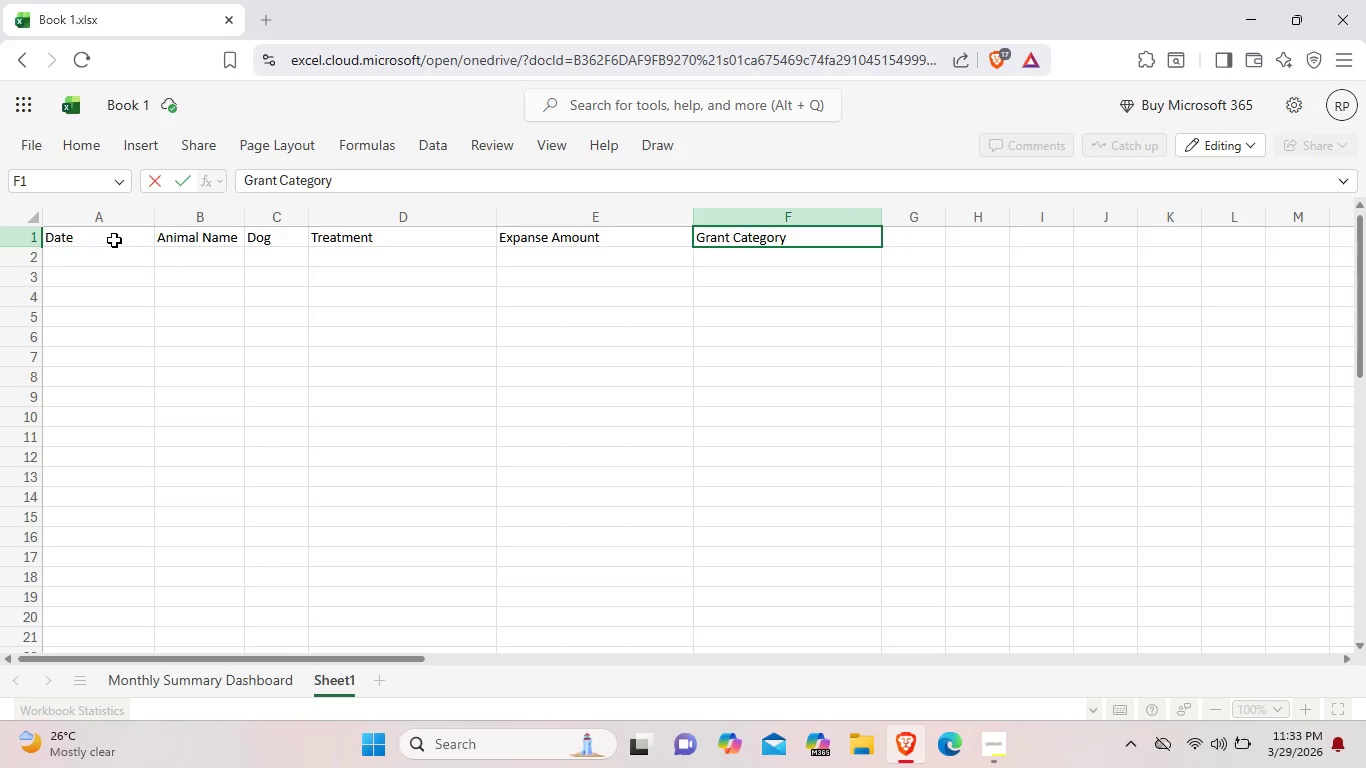 
double_click([106, 253])
 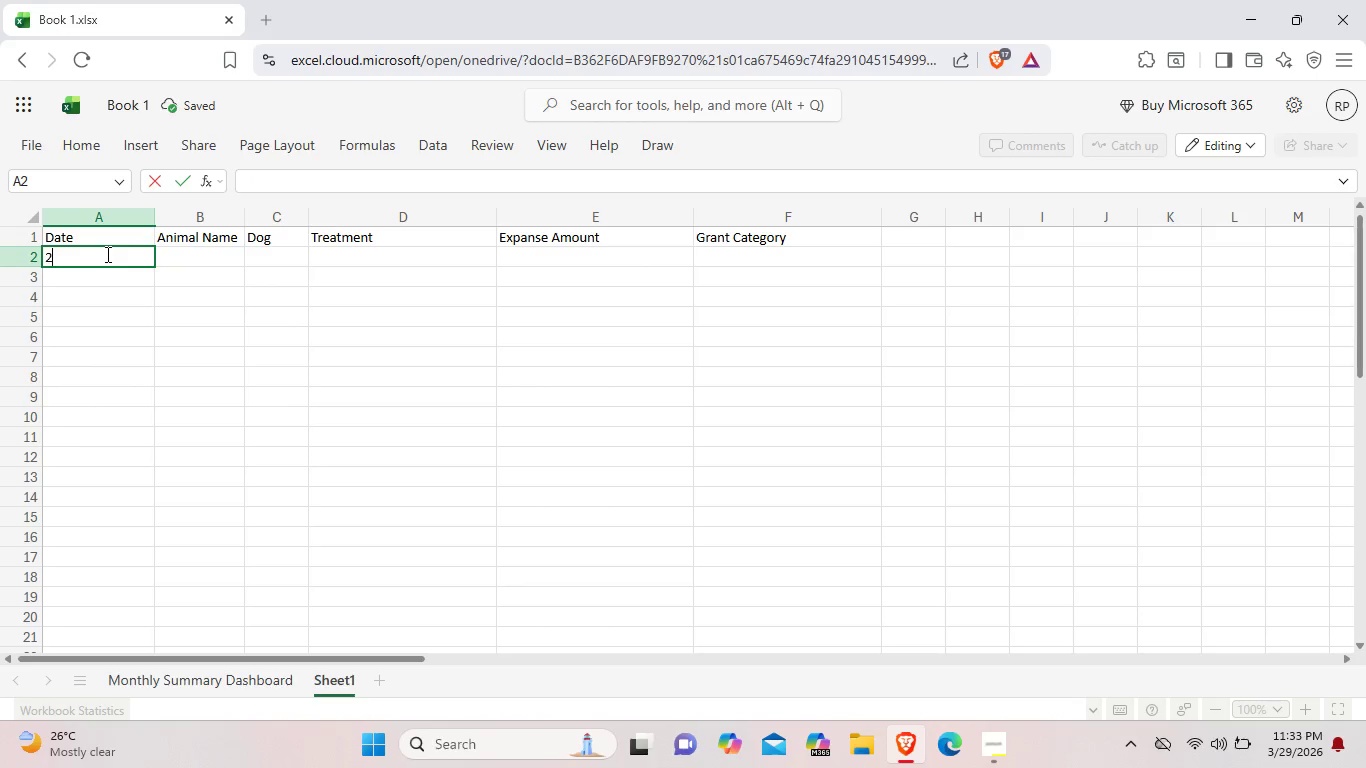 
type(2026-0306)
 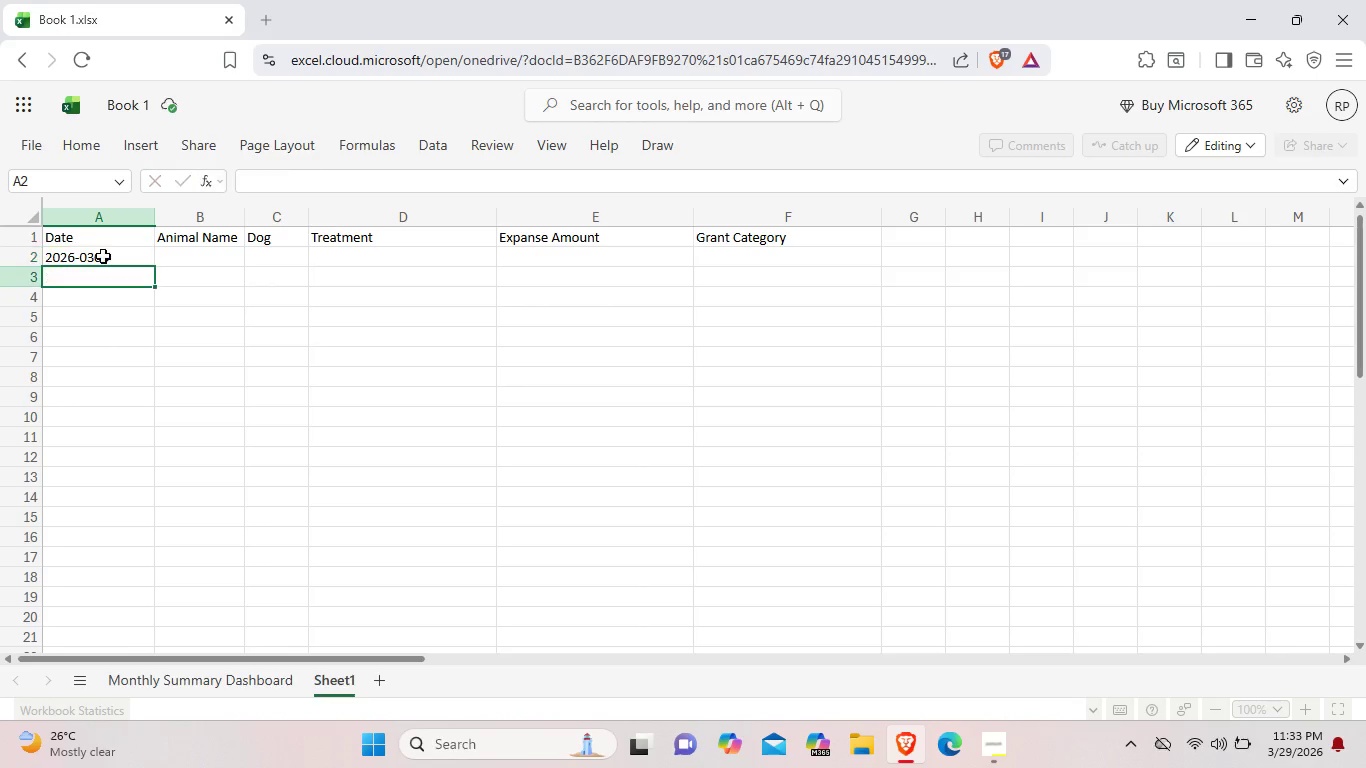 
key(Enter)
 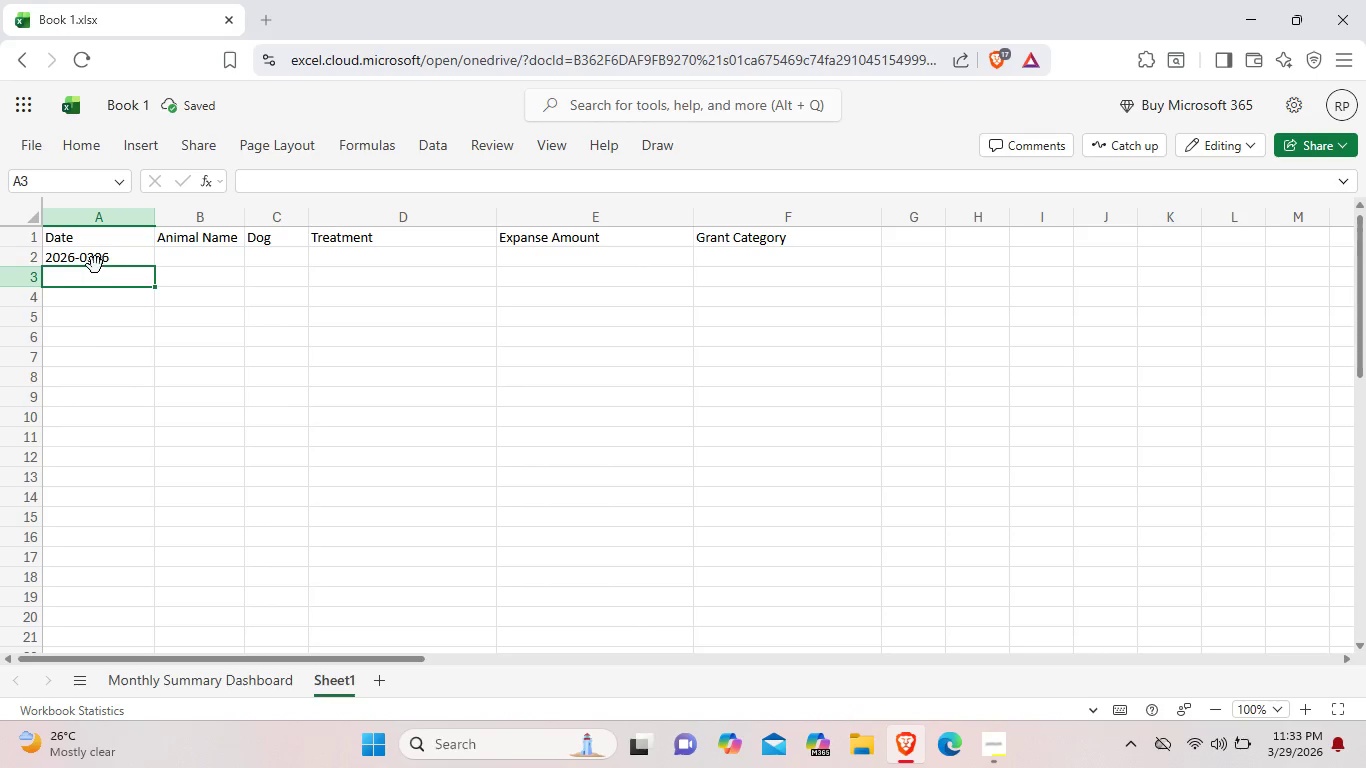 
left_click([95, 264])
 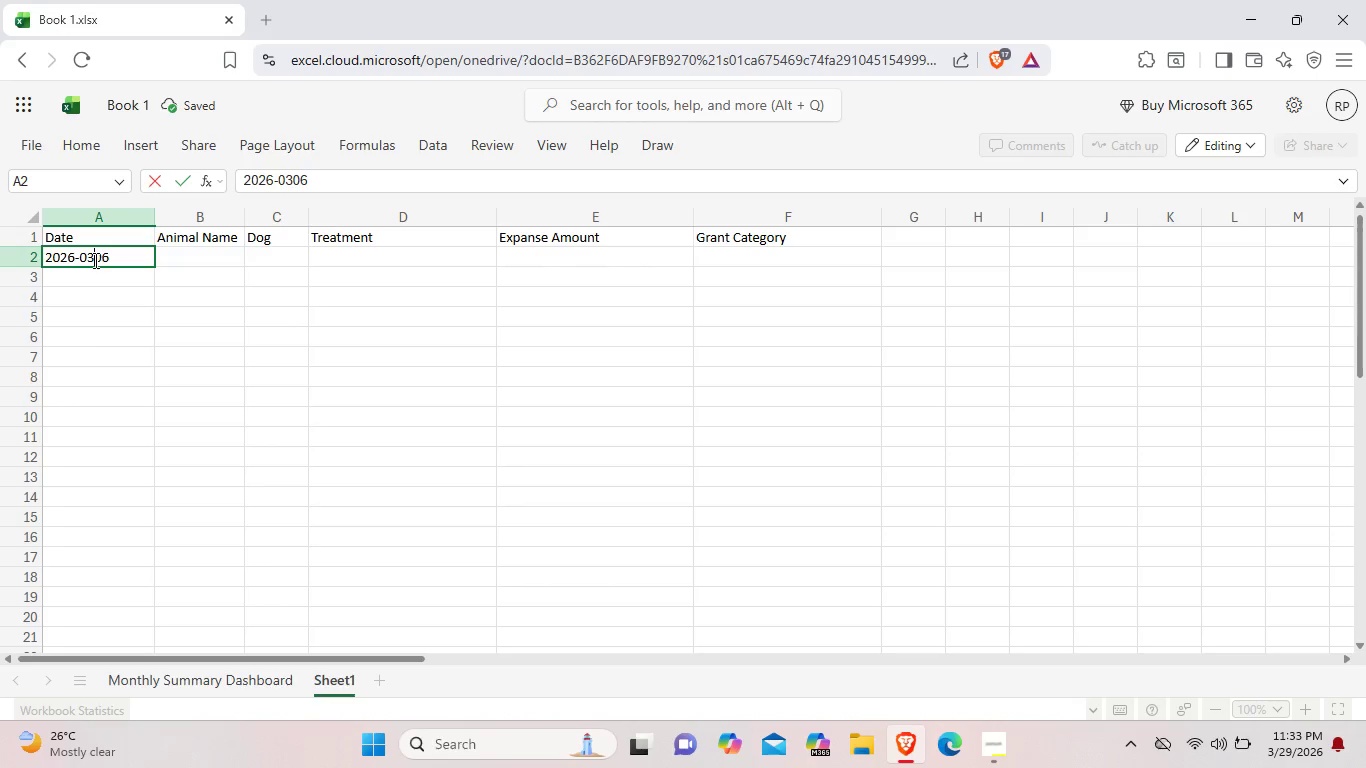 
left_click([94, 260])
 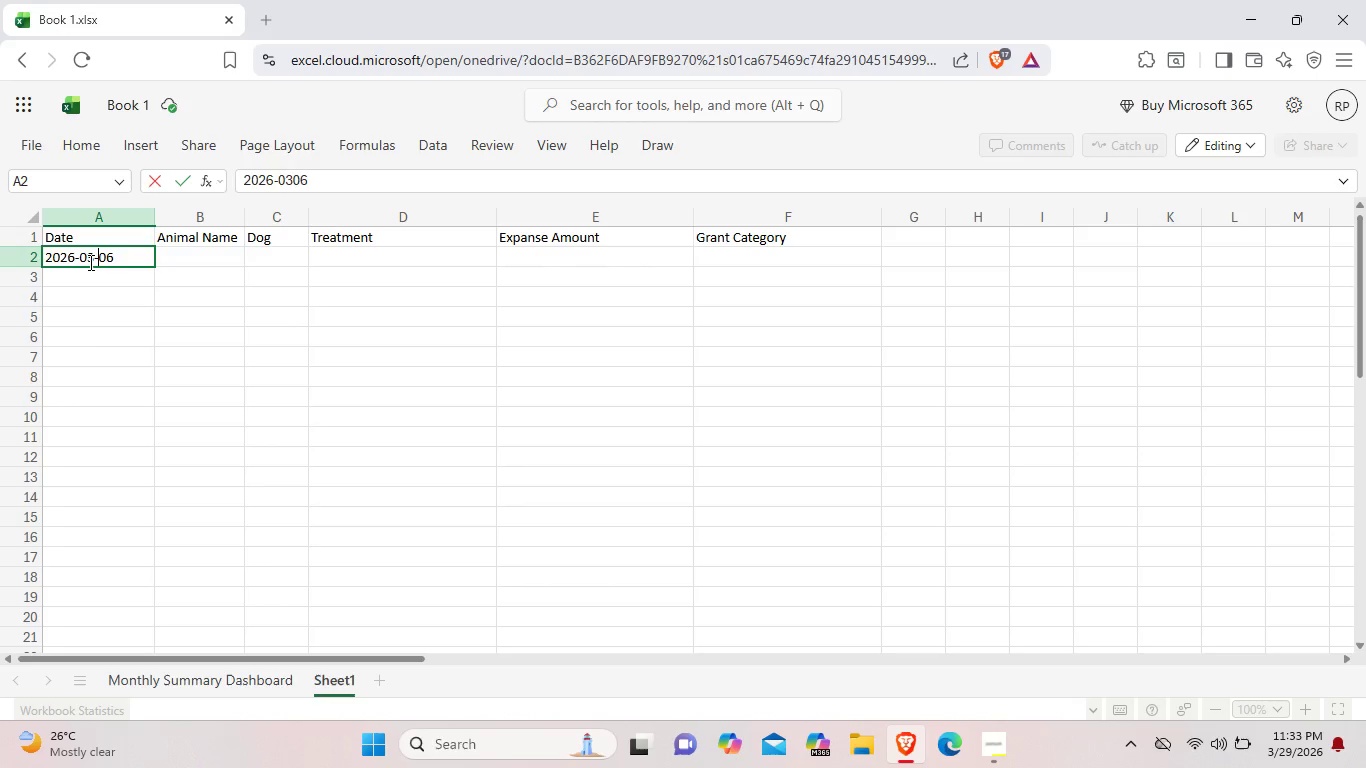 
key(Minus)
 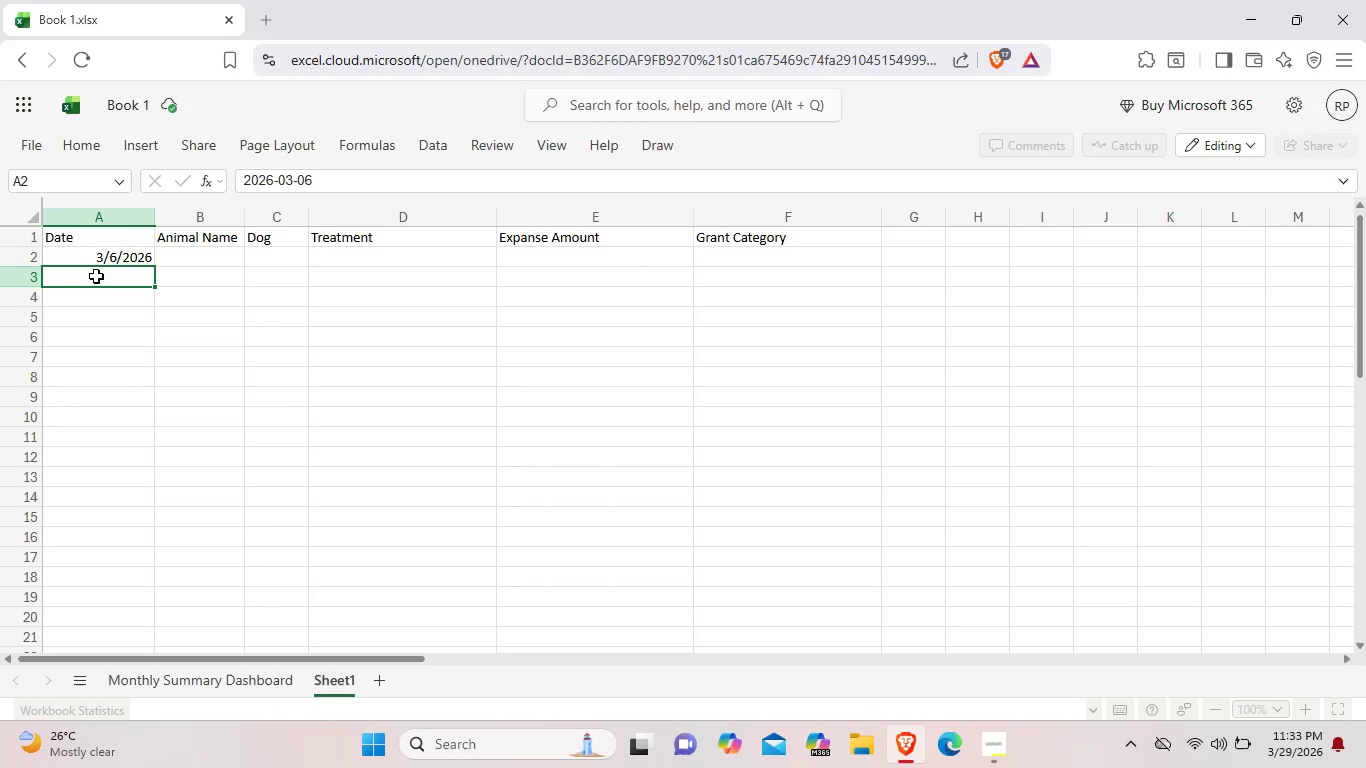 
double_click([96, 276])
 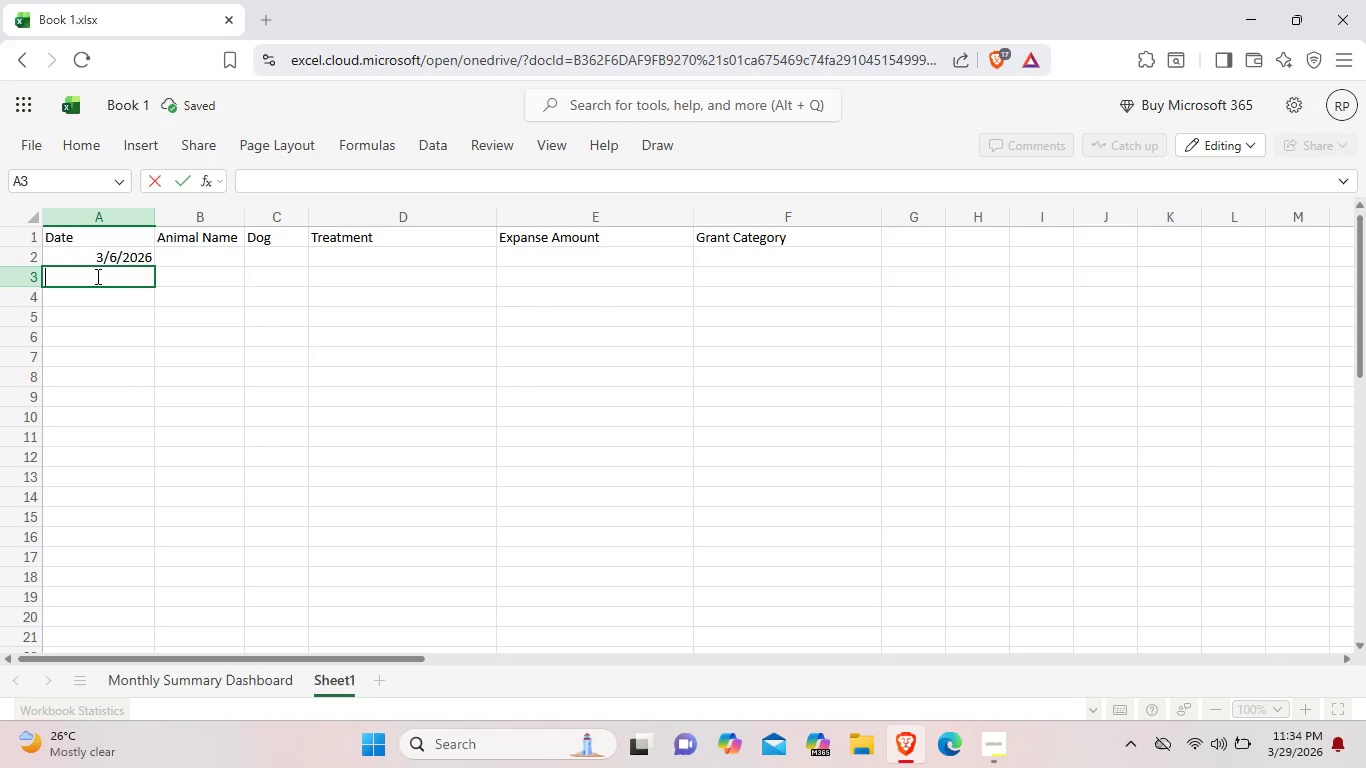 
type(2026-03-16)
 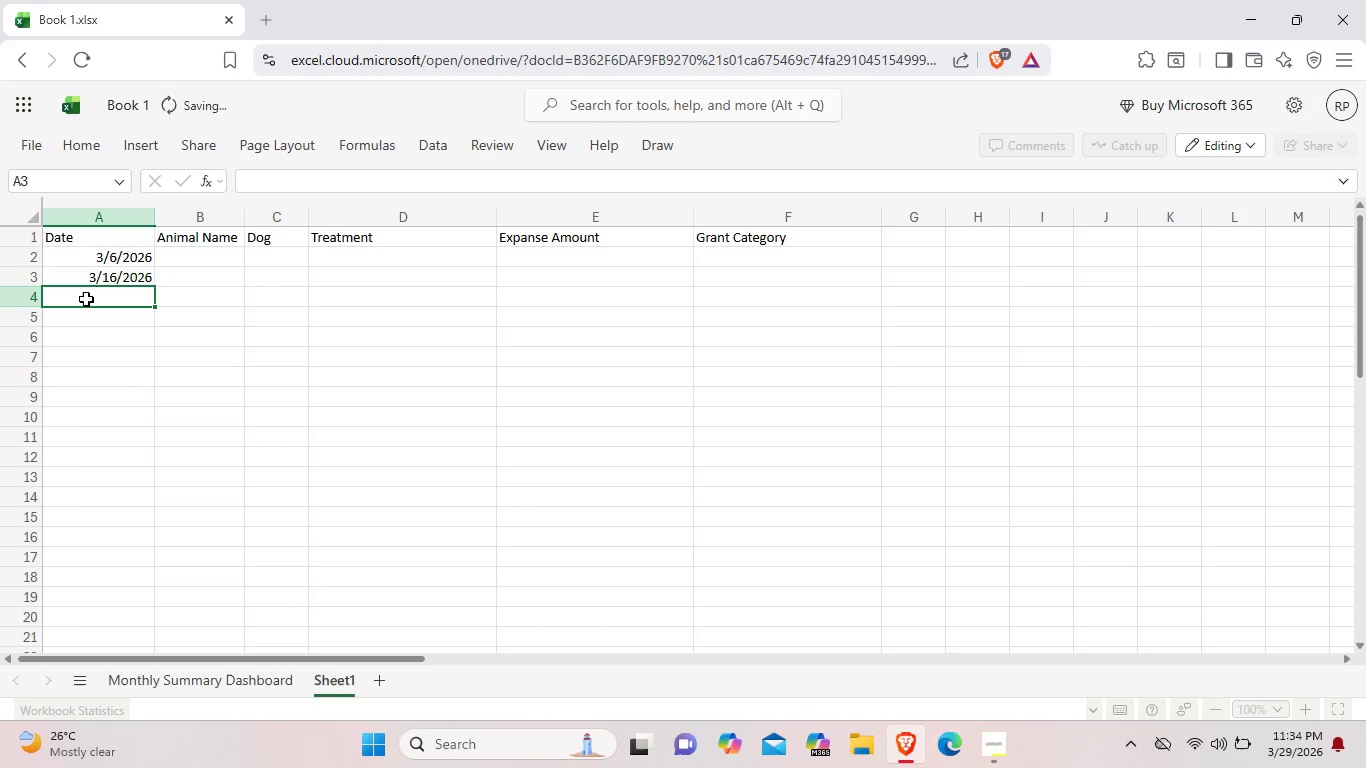 
double_click([86, 299])
 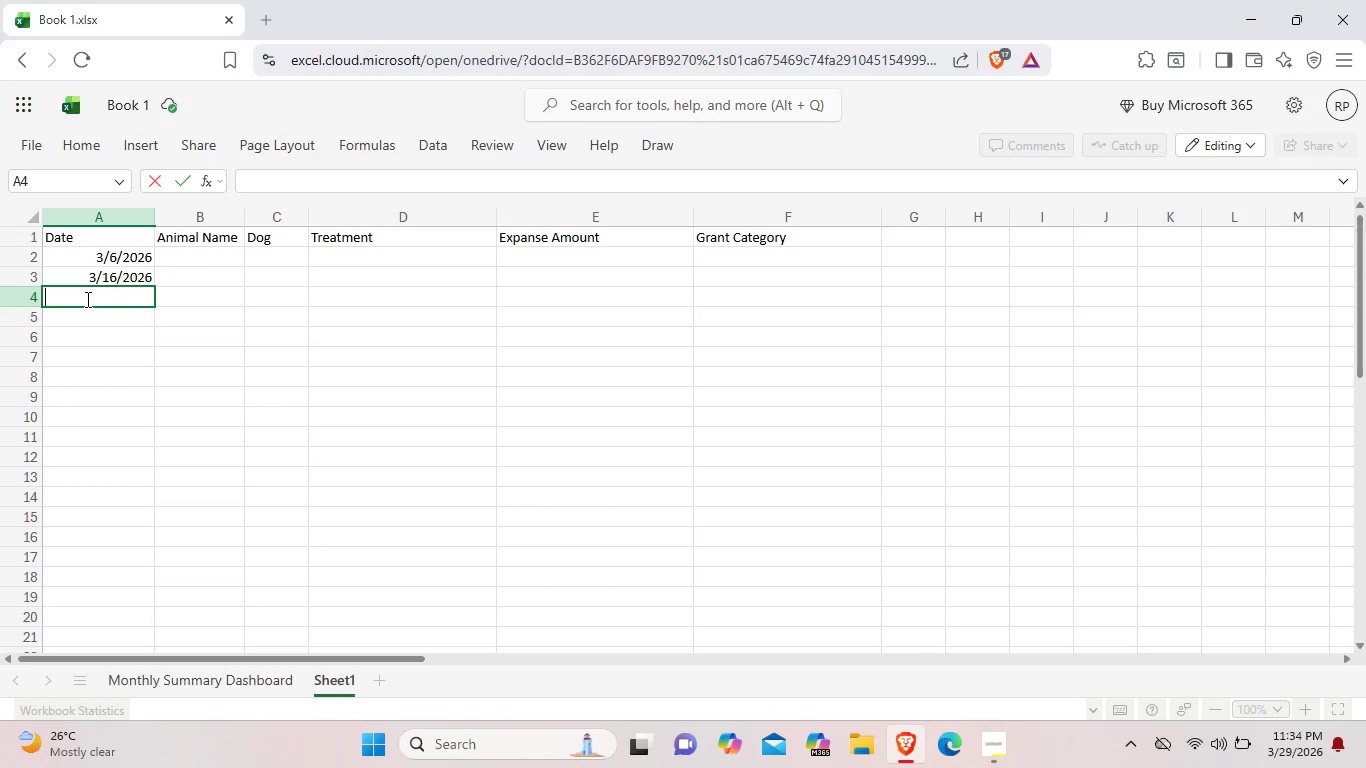 
wait(9.57)
 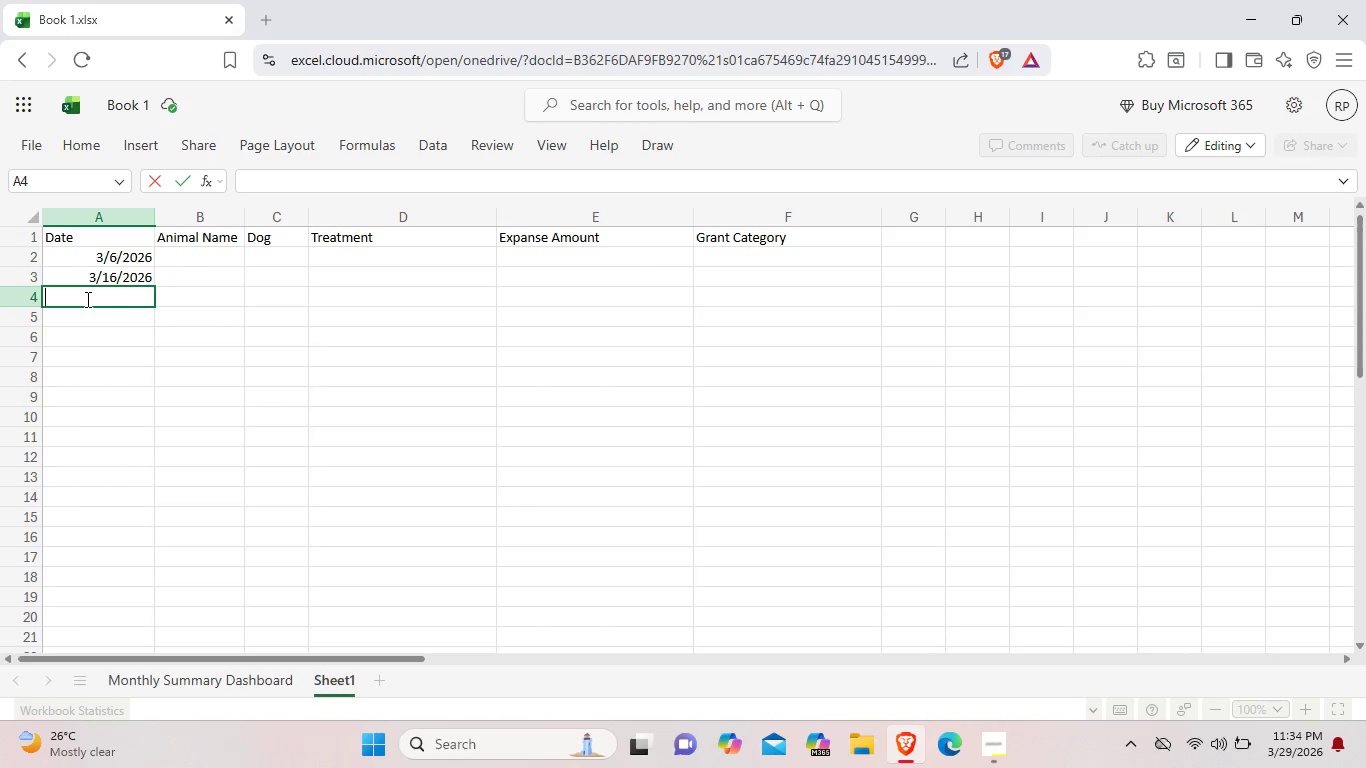 
mouse_move([133, 262])
 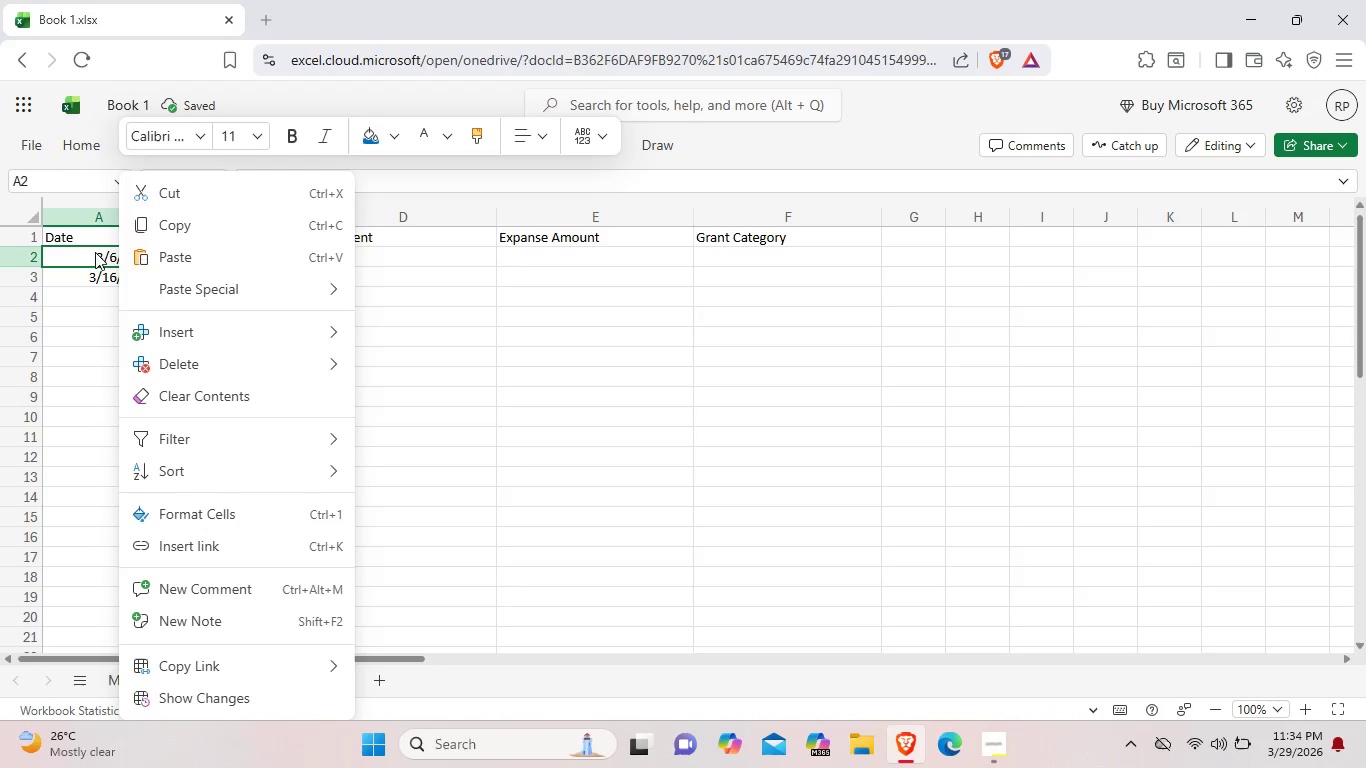 
double_click([91, 244])
 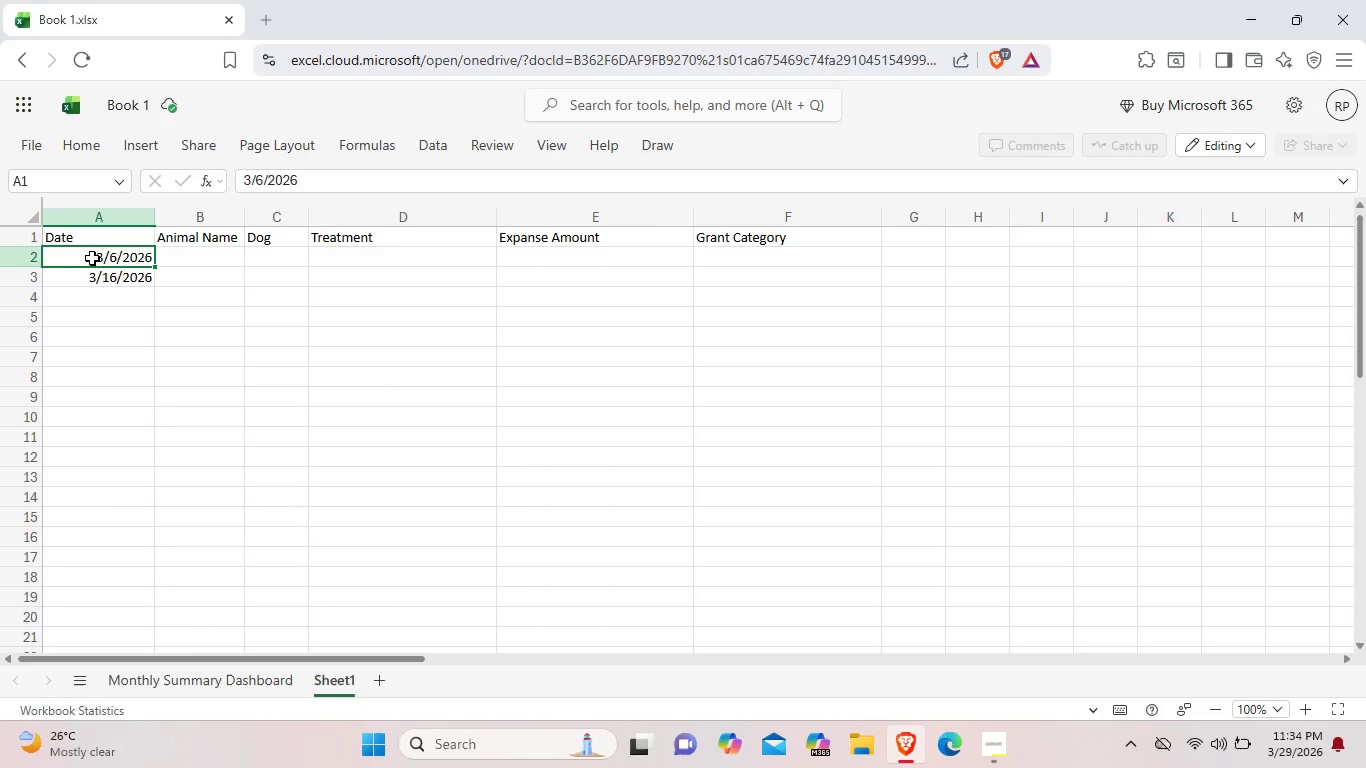 
left_click([92, 258])
 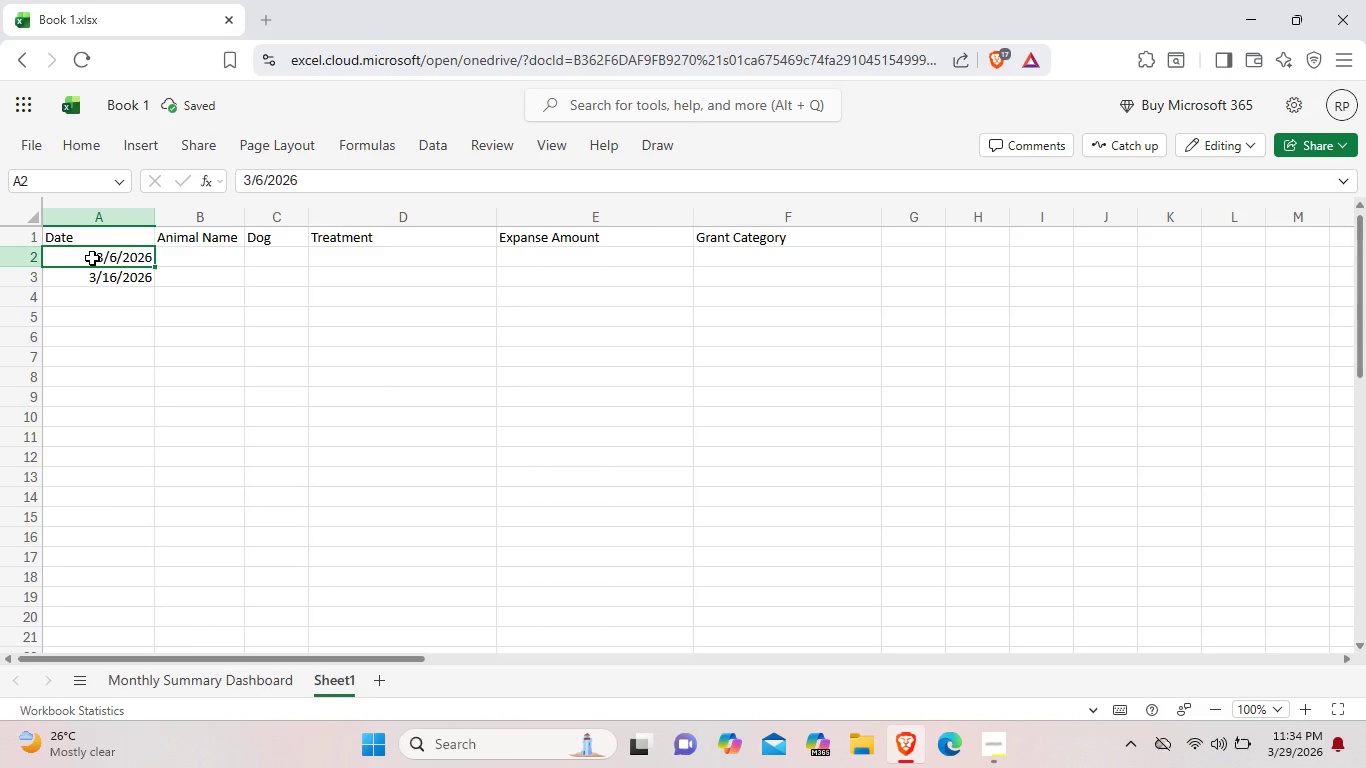 
right_click([93, 259])
 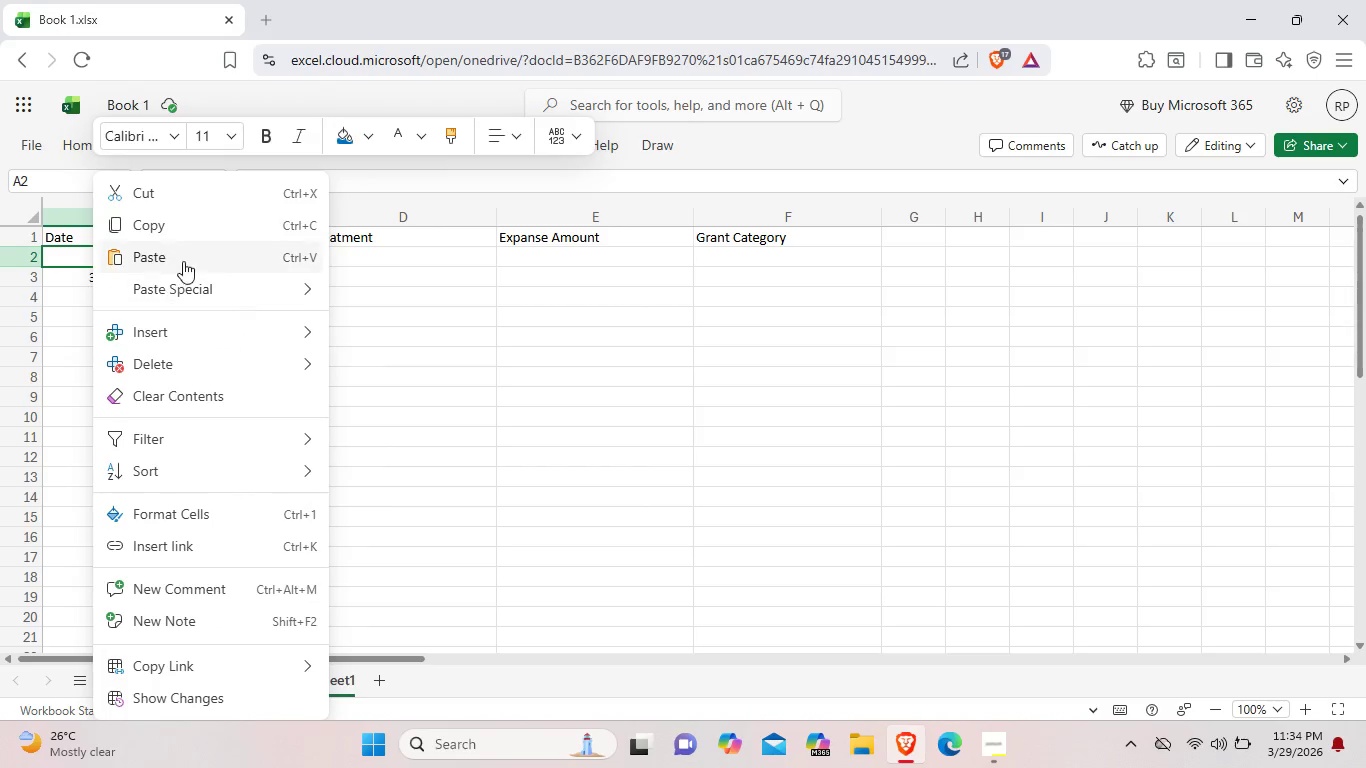 
left_click([77, 251])
 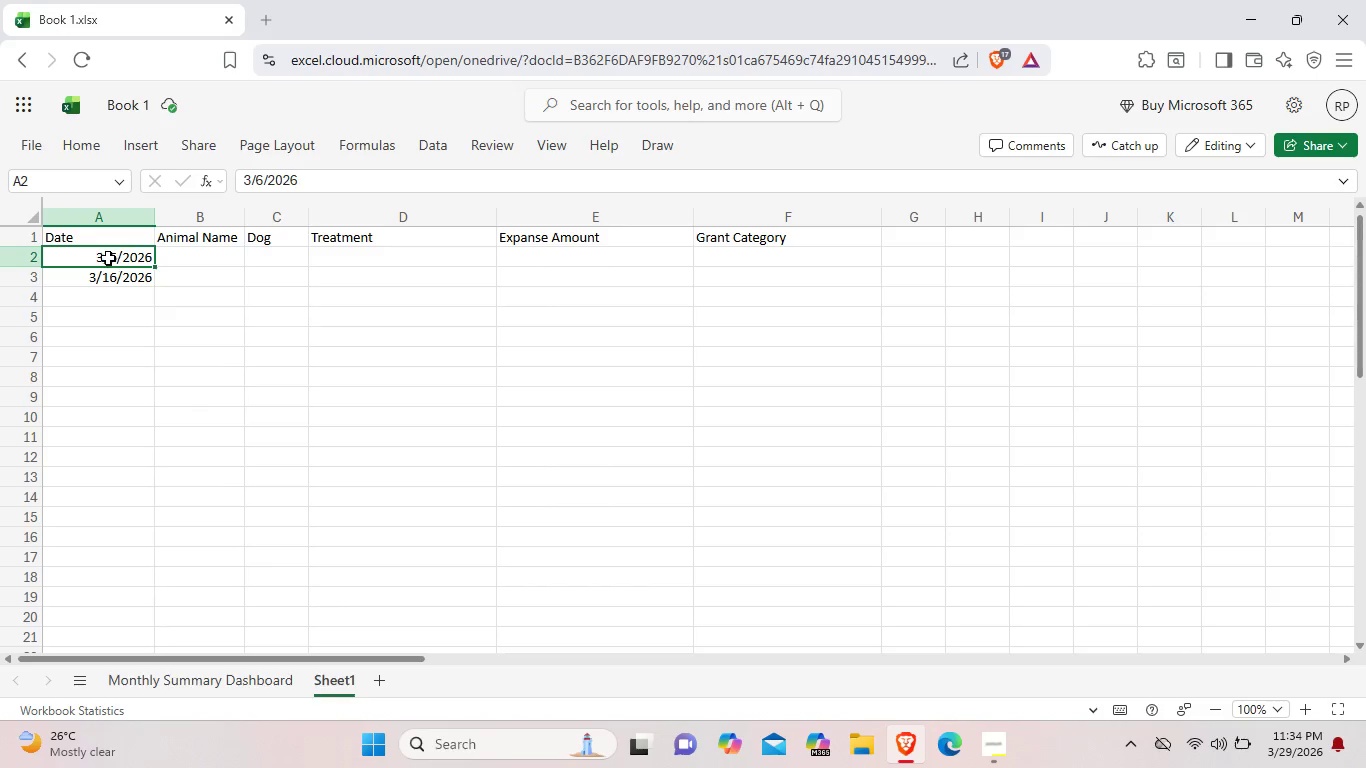 
right_click([110, 257])
 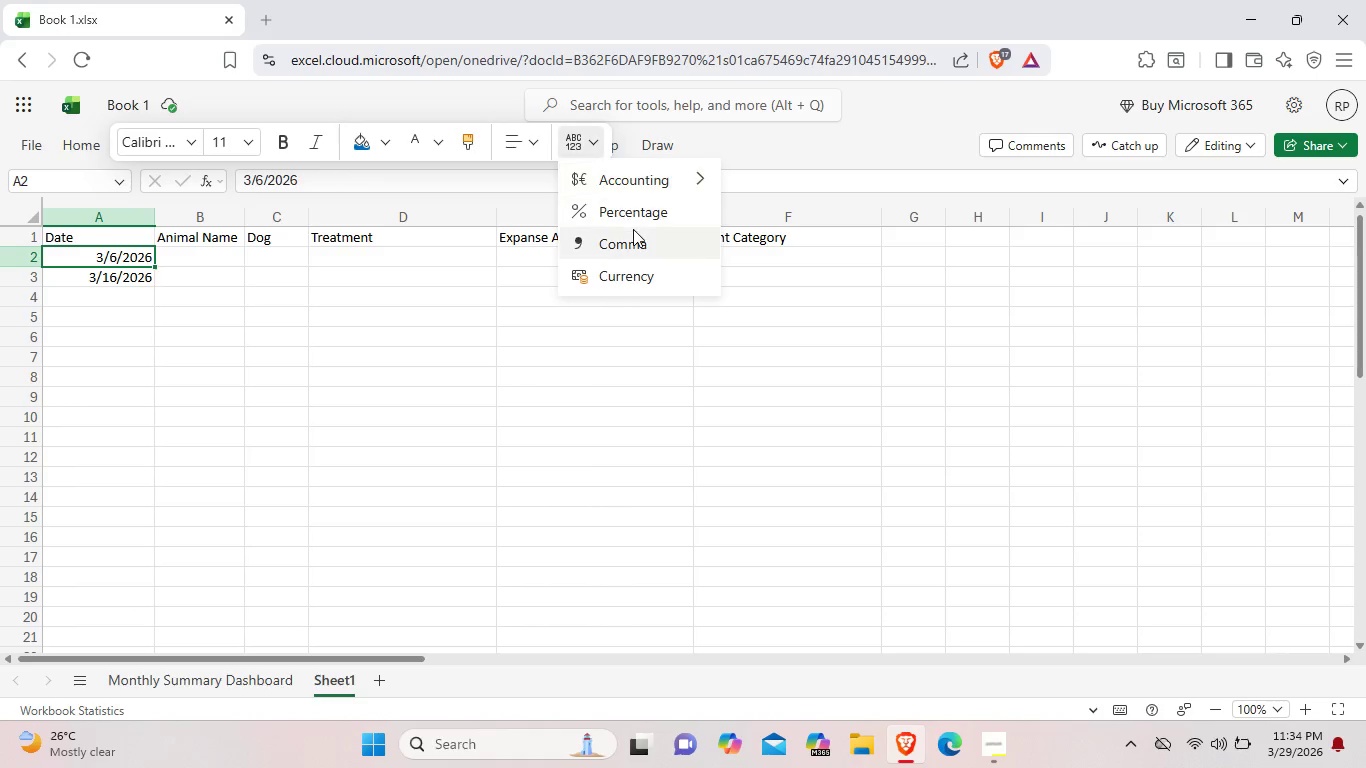 
wait(7.81)
 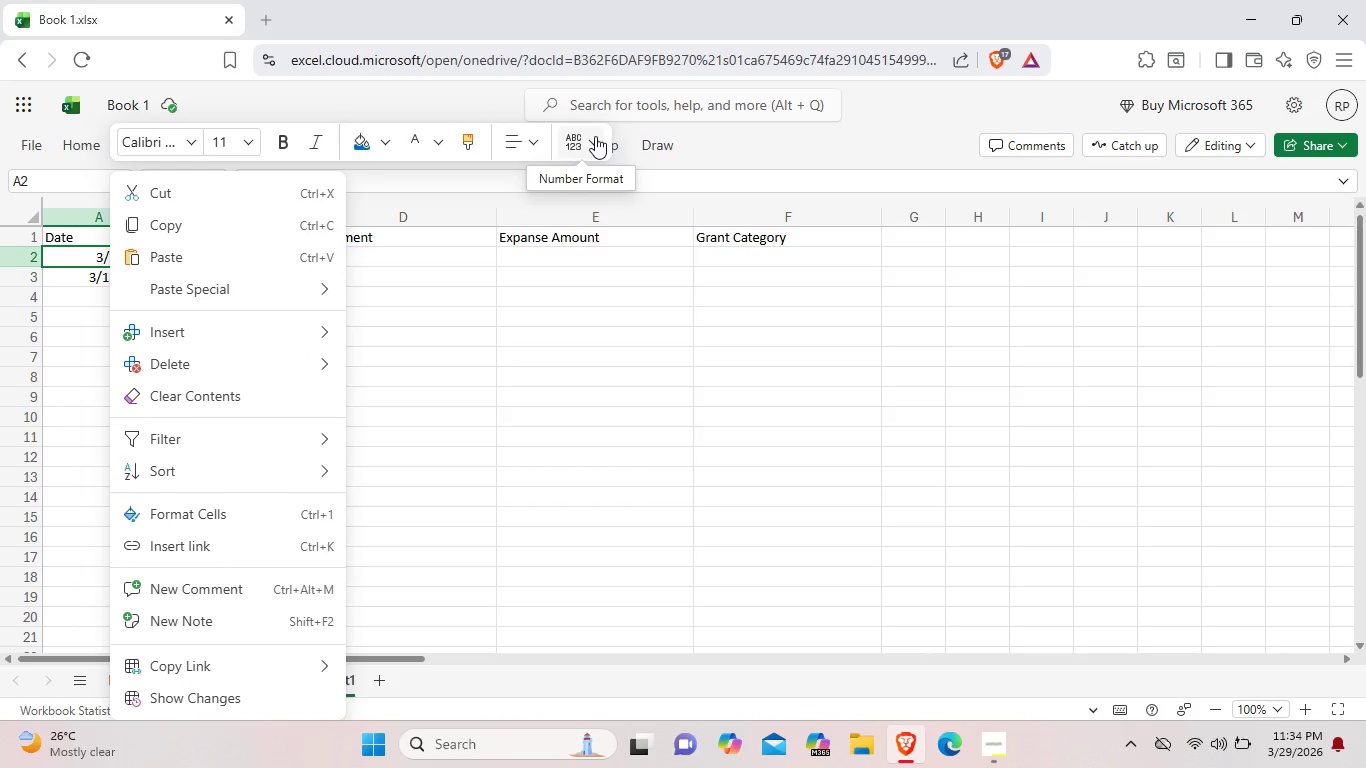 
left_click([637, 187])
 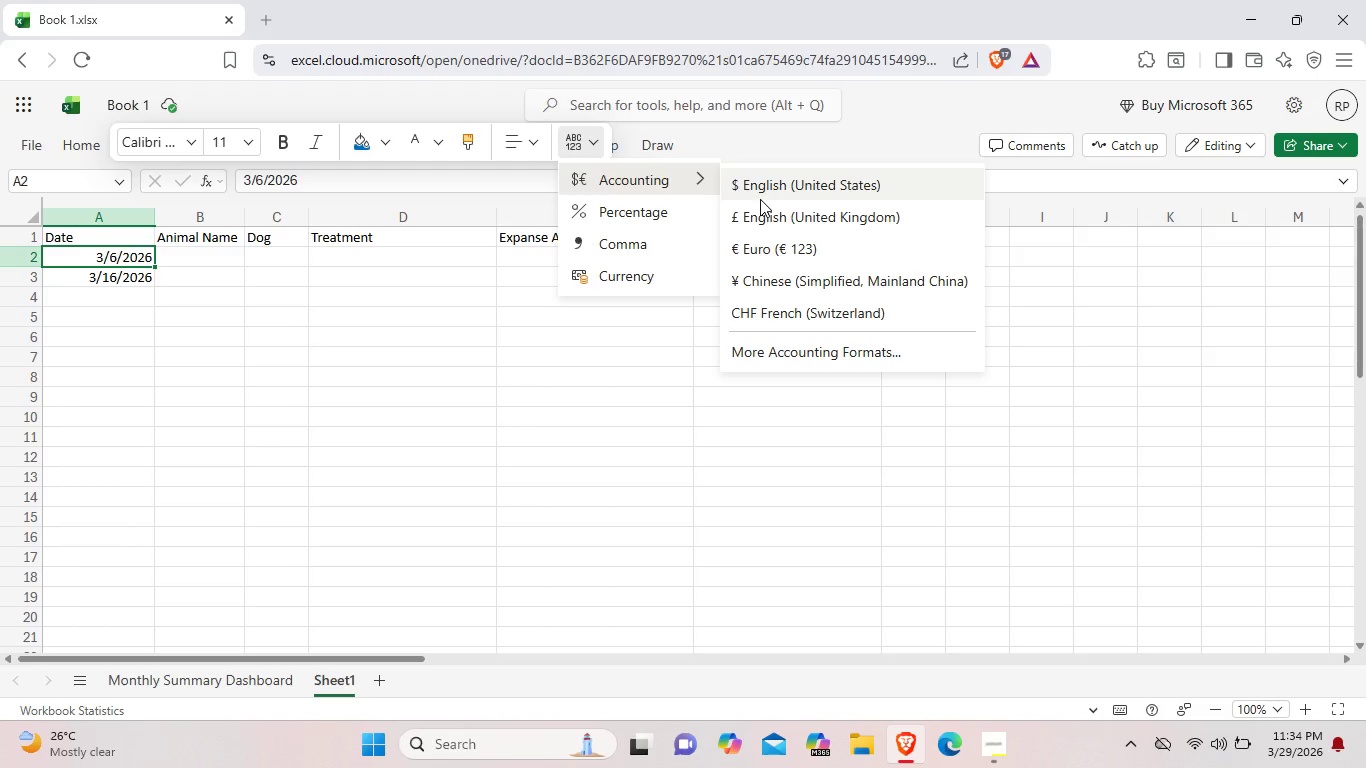 
wait(9.25)
 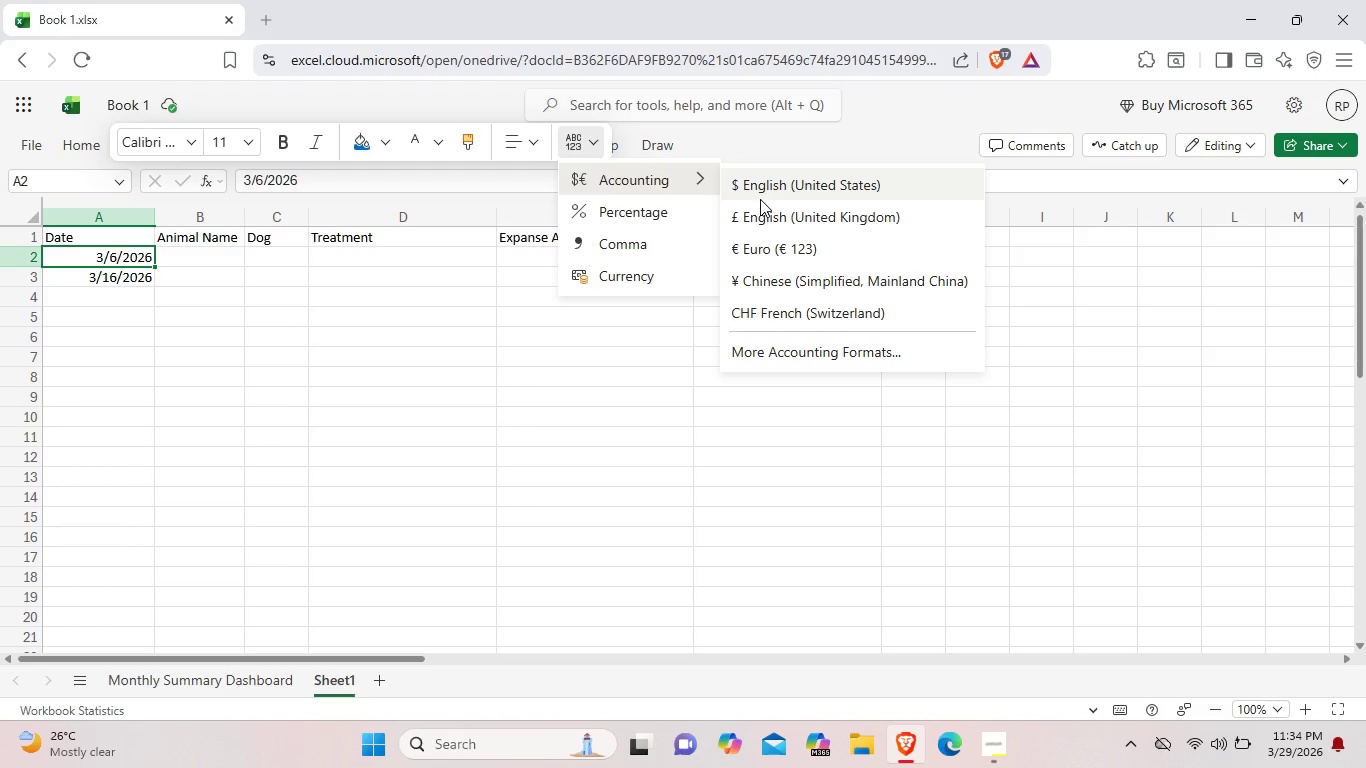 
left_click([109, 295])
 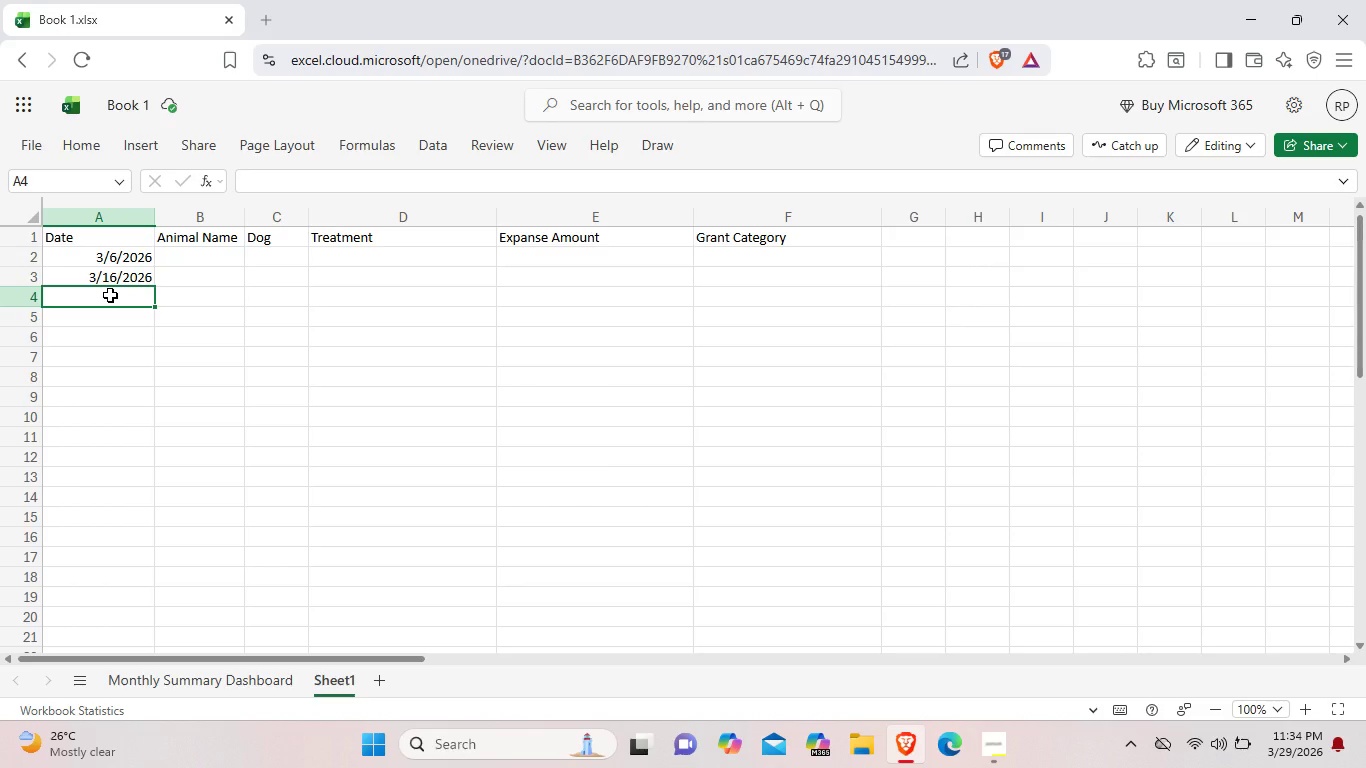 
double_click([110, 295])
 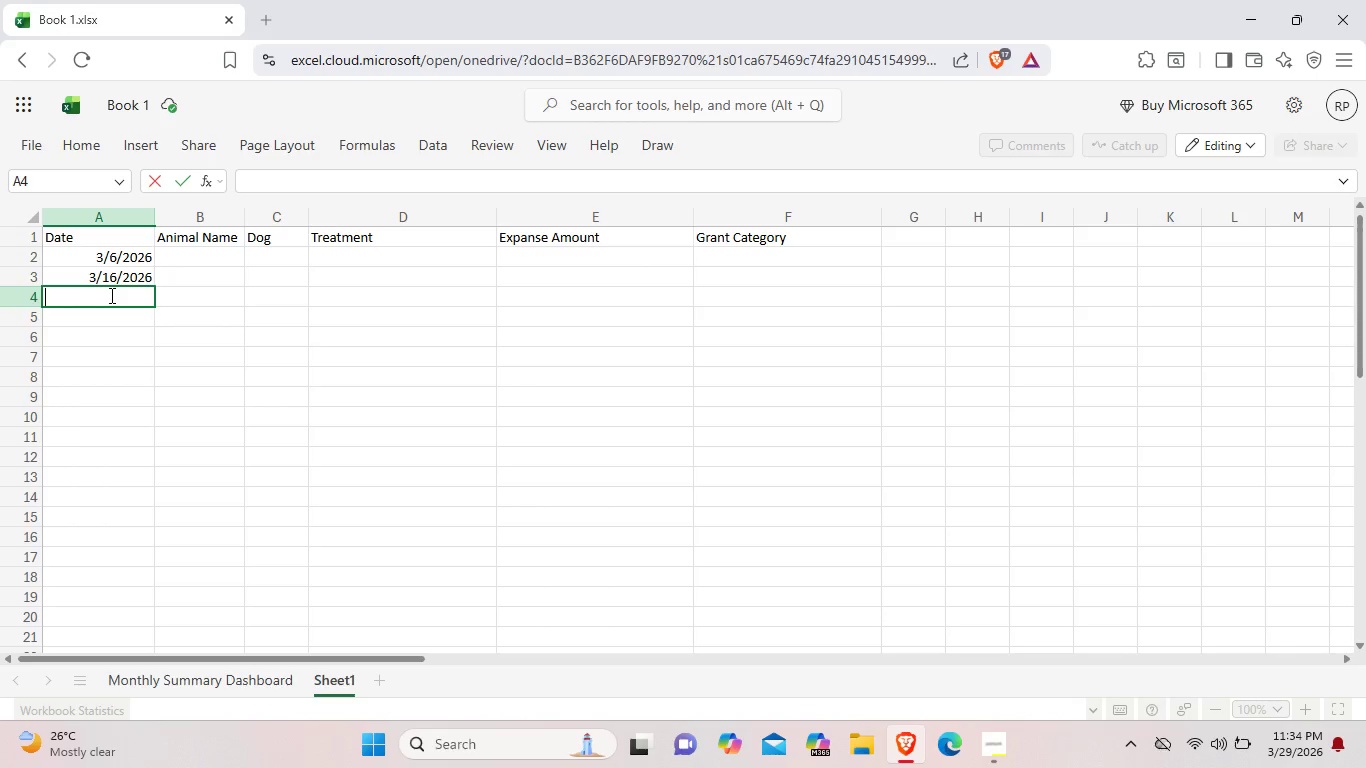 
type(2026-)
 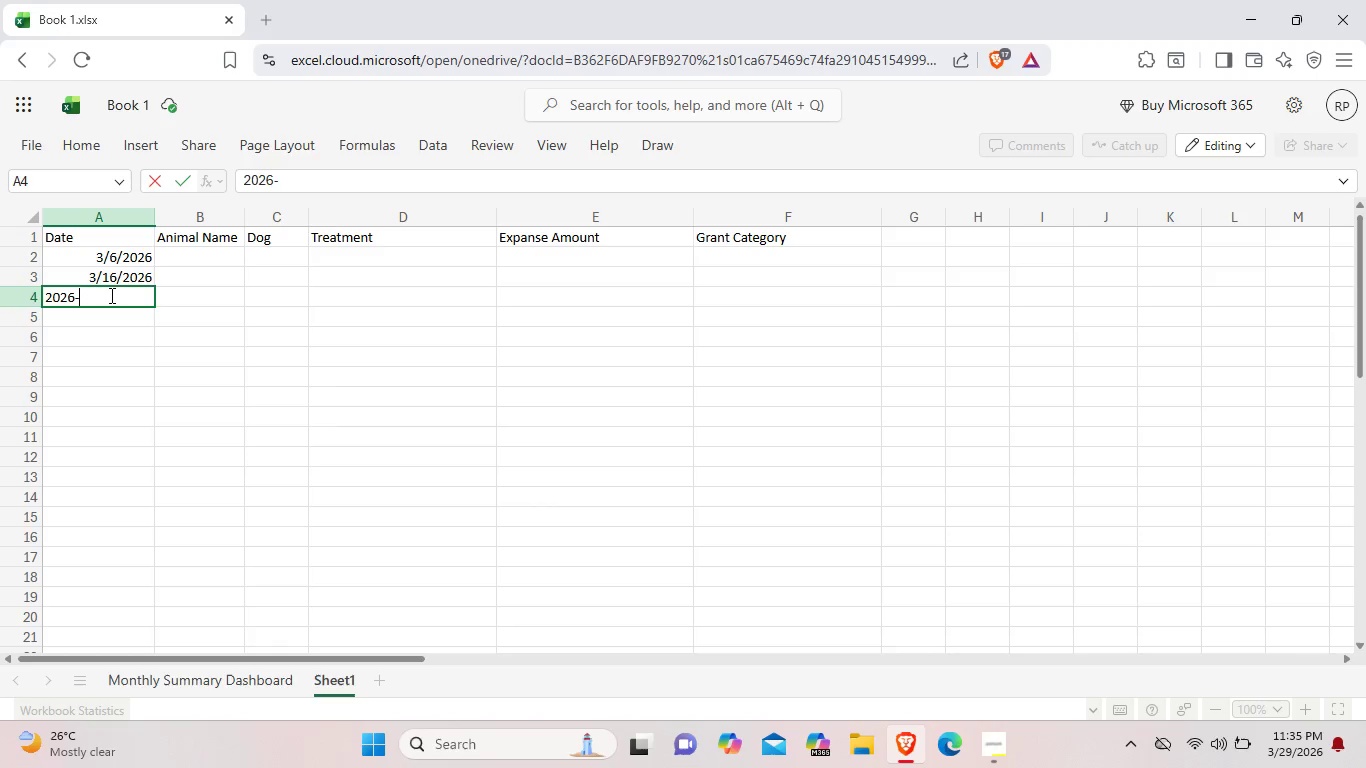 
type(03)
 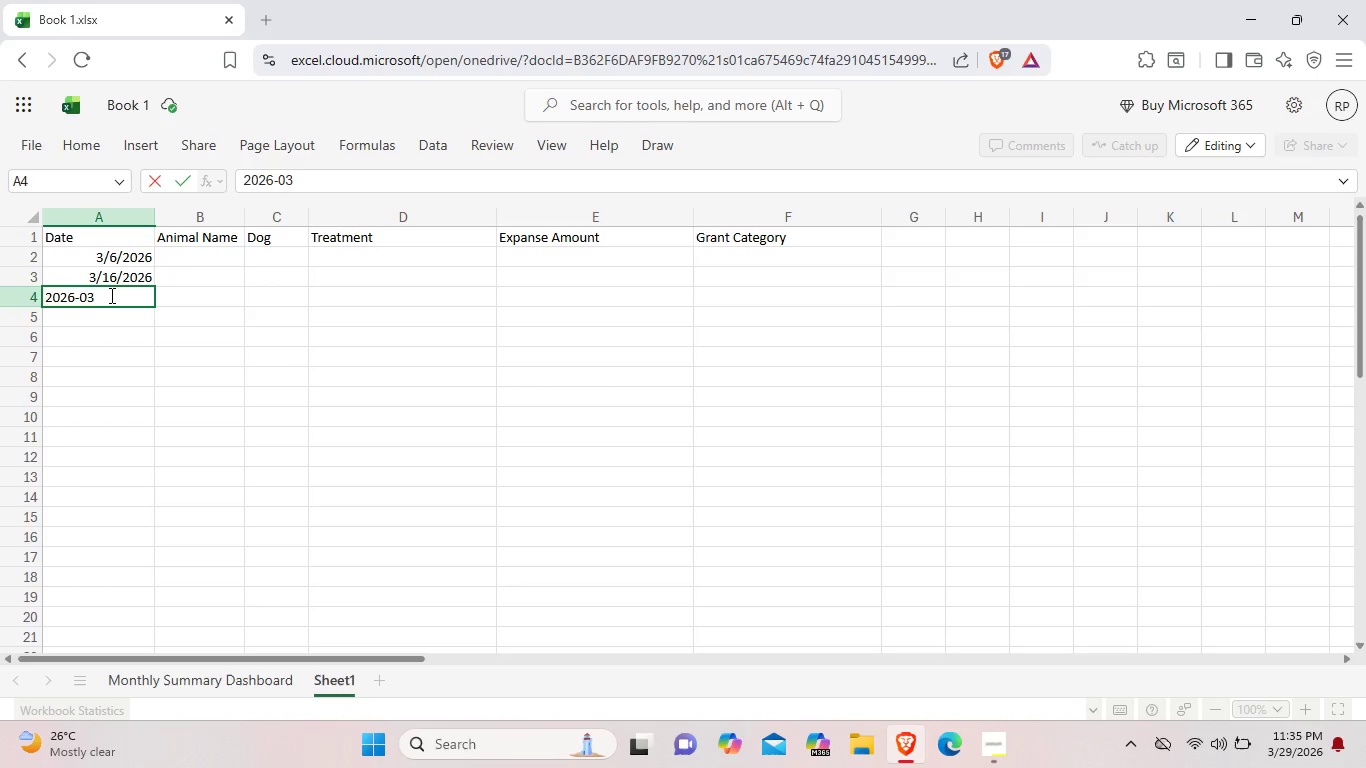 
wait(6.59)
 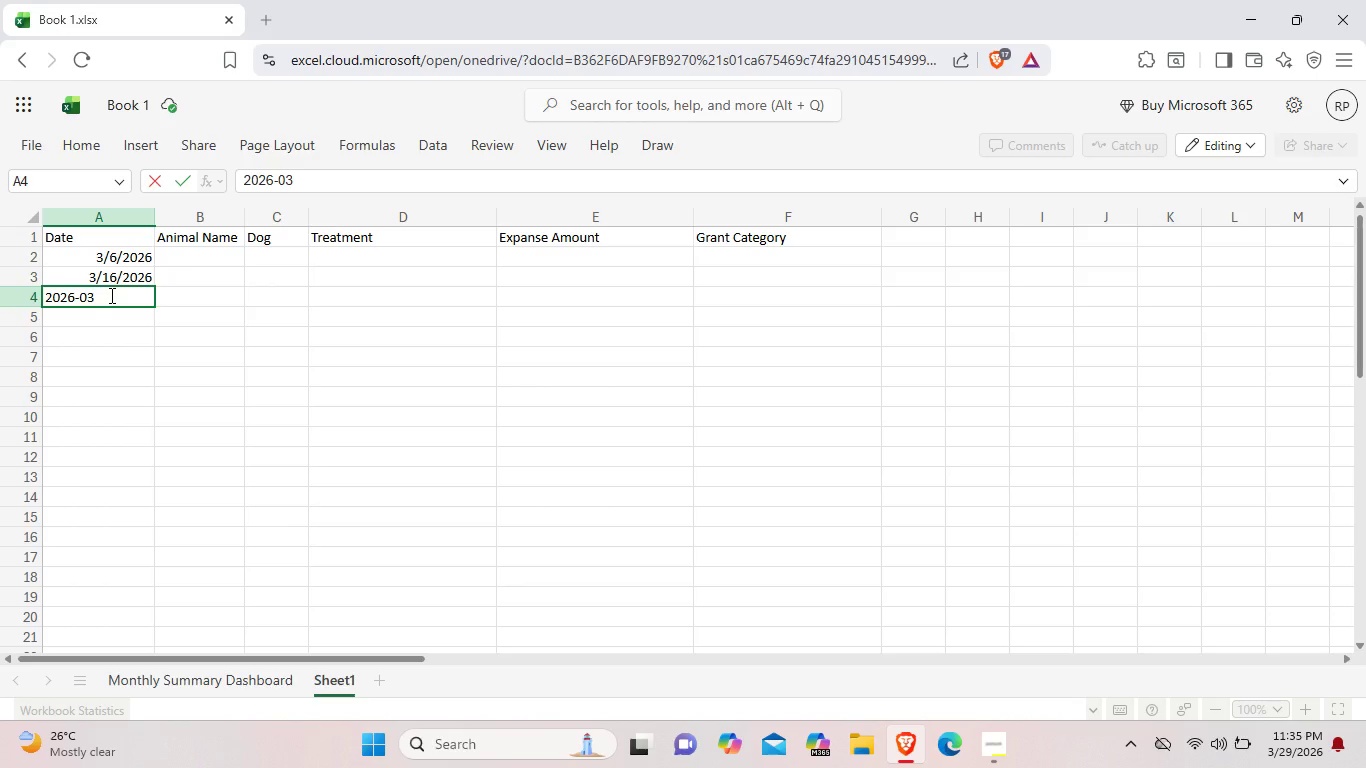 
key(Minus)
 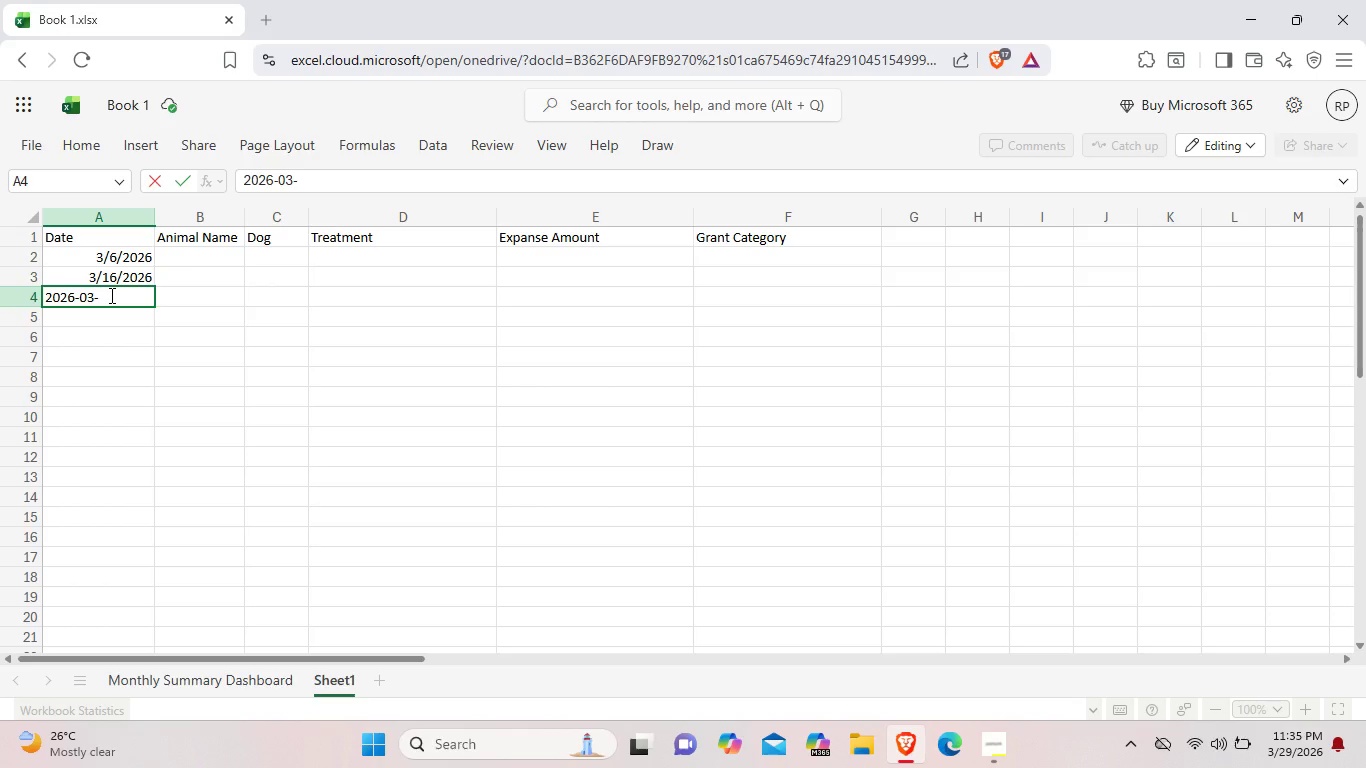 
type(22)
 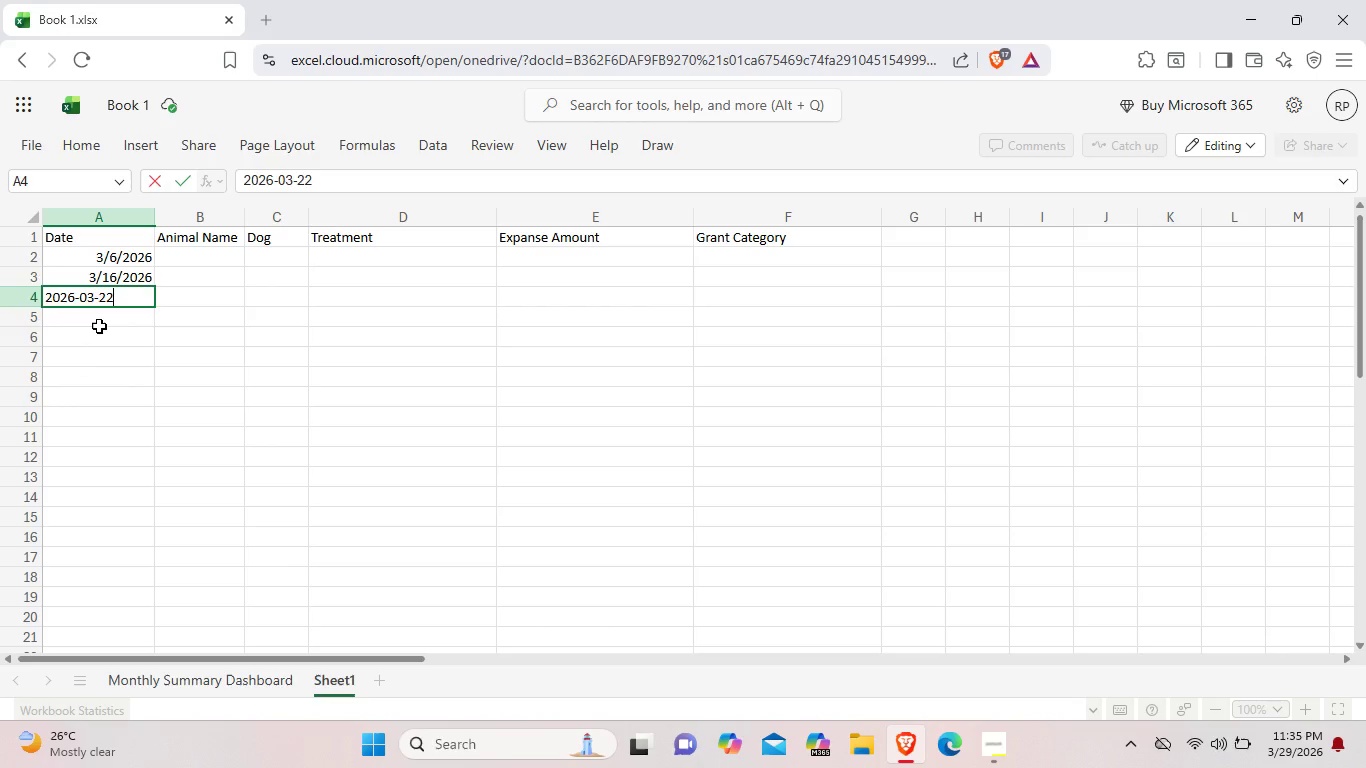 
left_click([99, 326])
 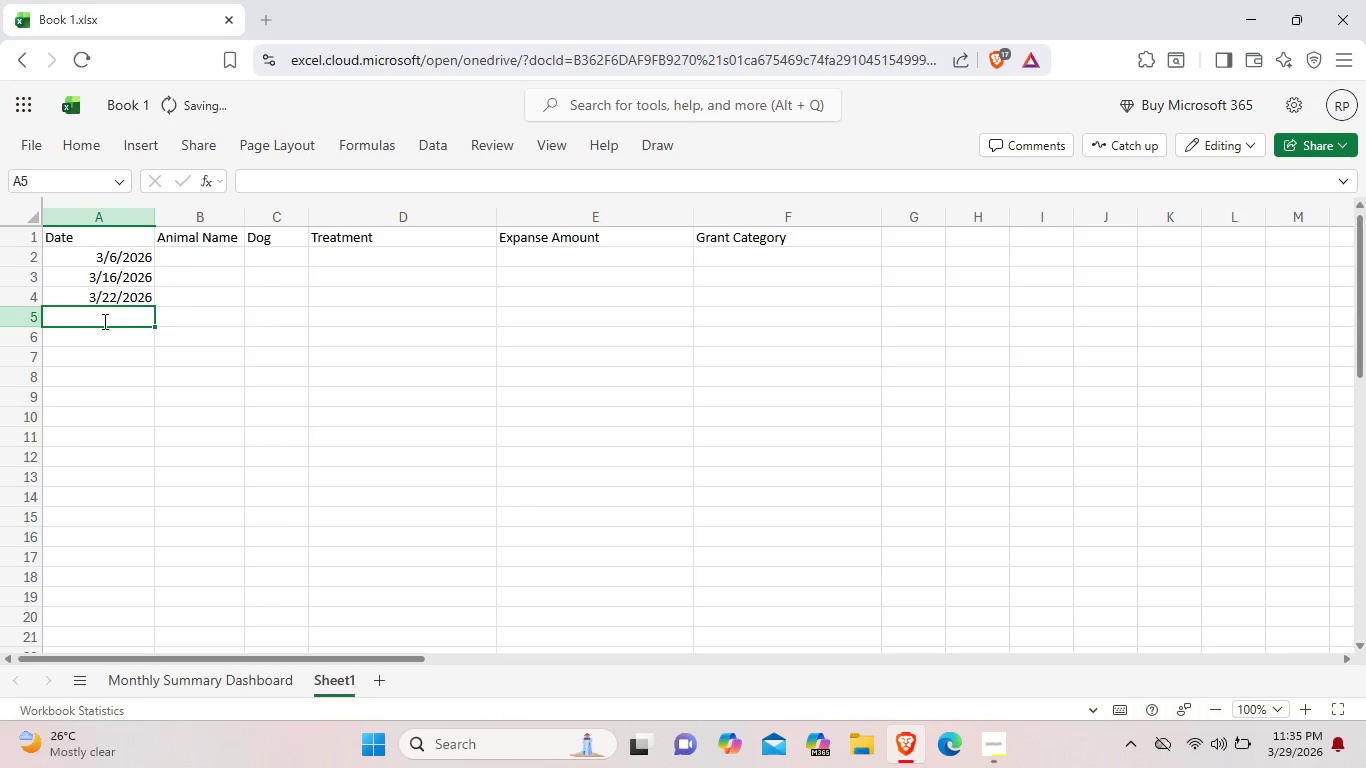 
double_click([103, 321])
 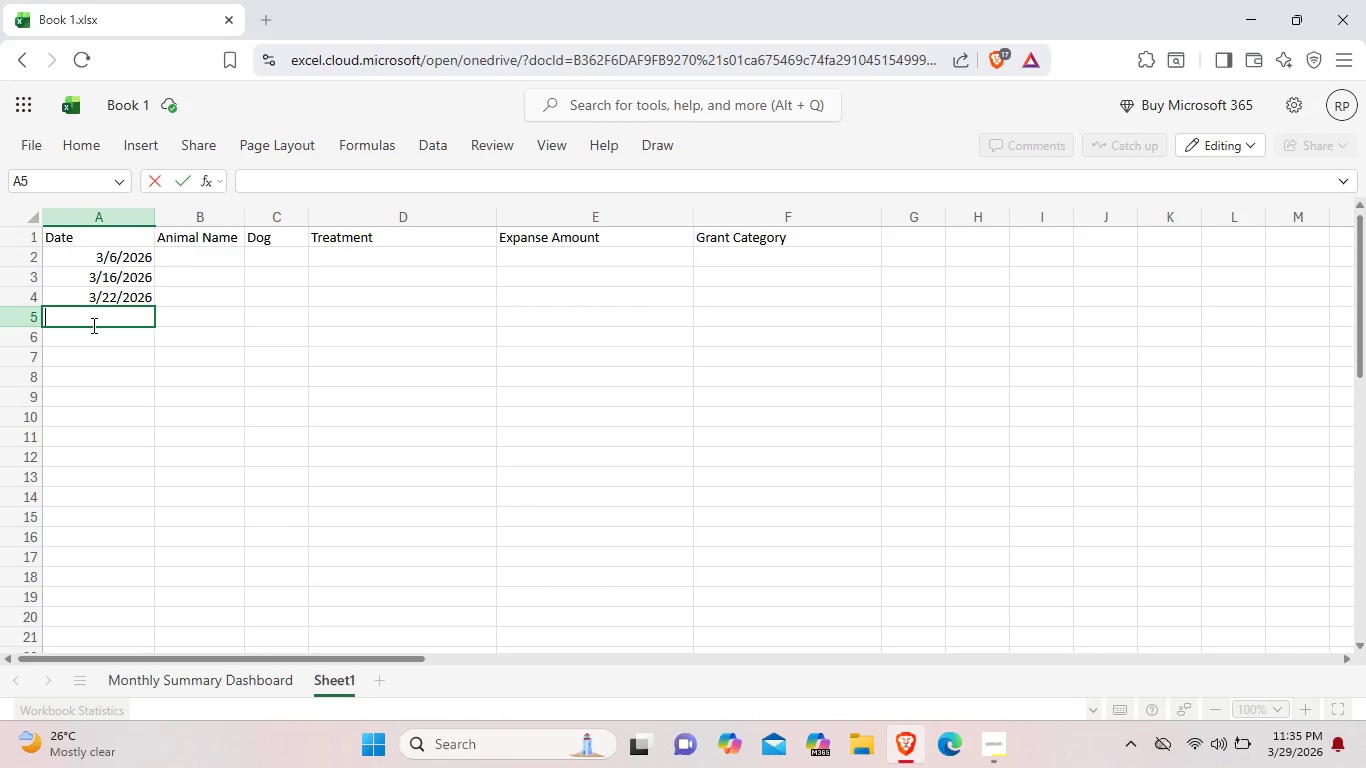 
type(2026-)
 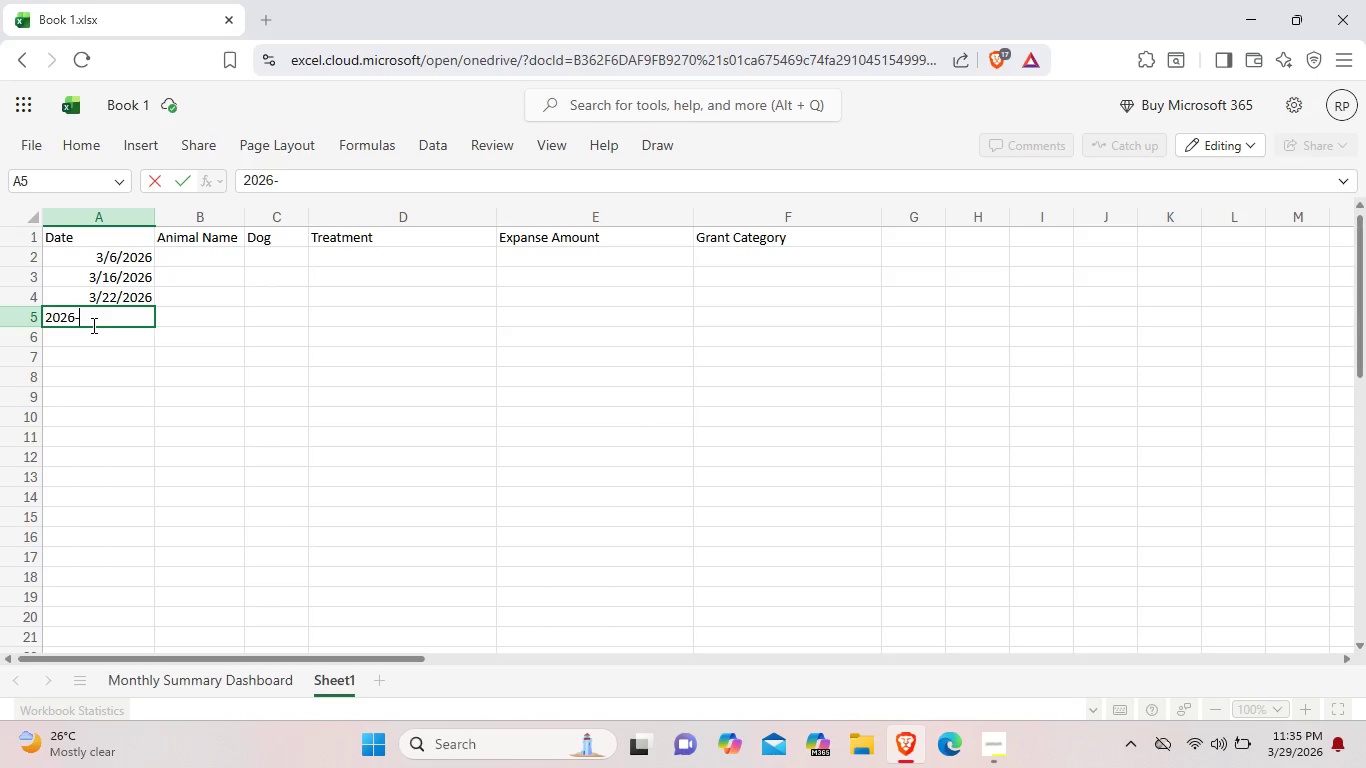 
wait(9.31)
 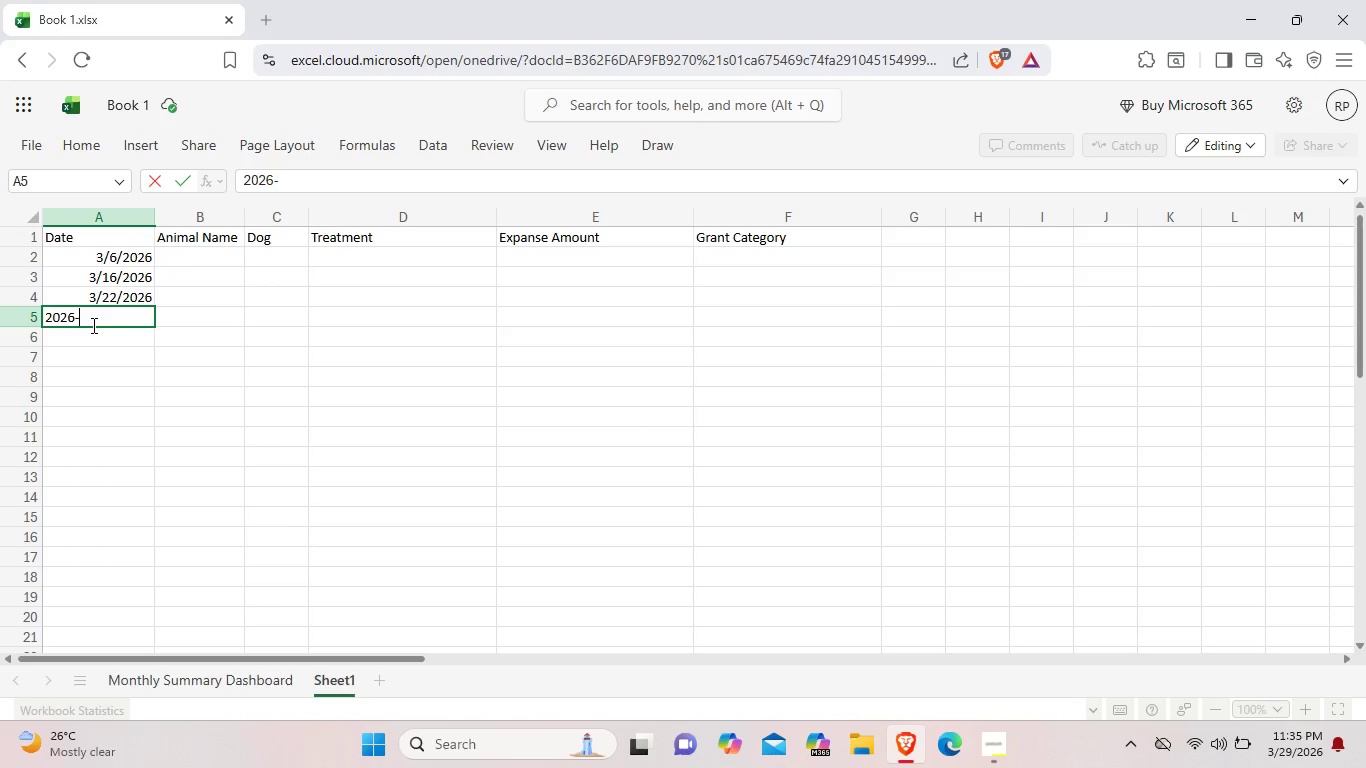 
type(03-)
 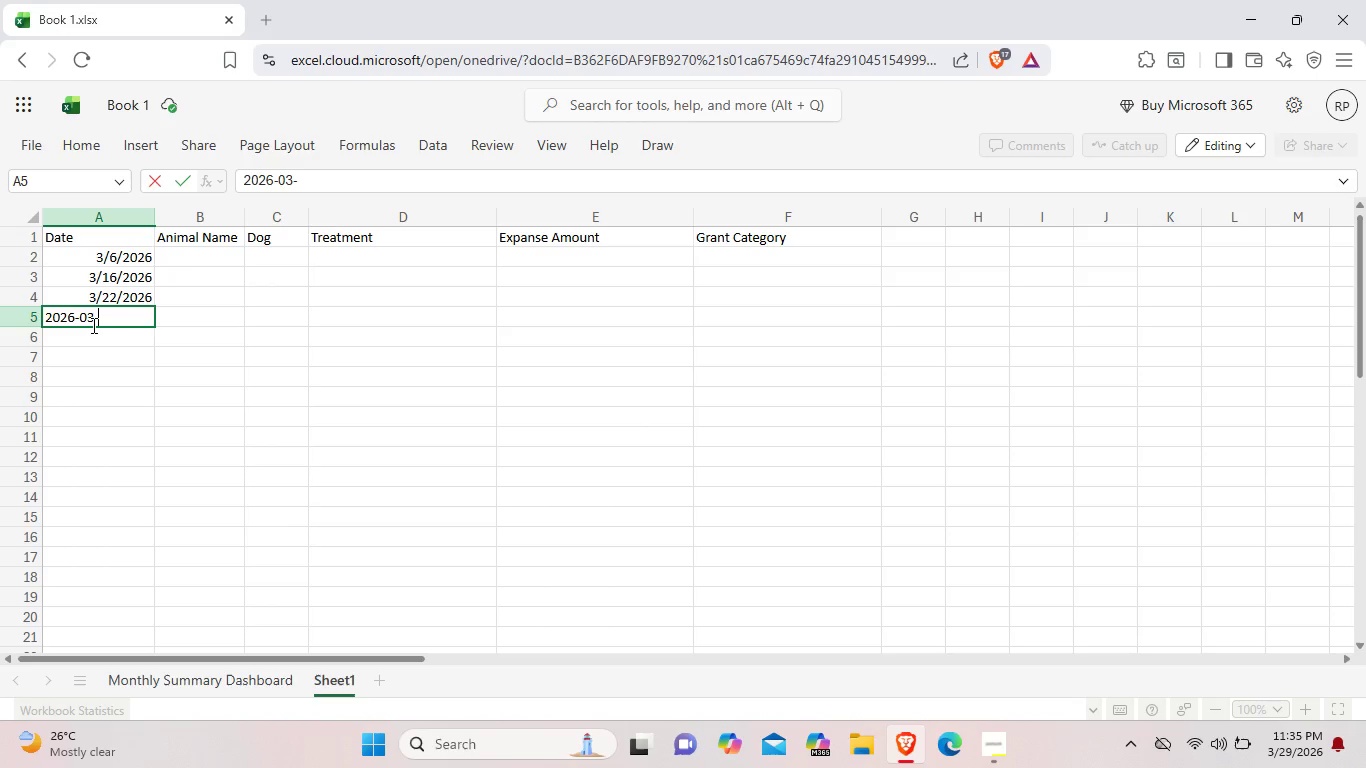 
wait(11.34)
 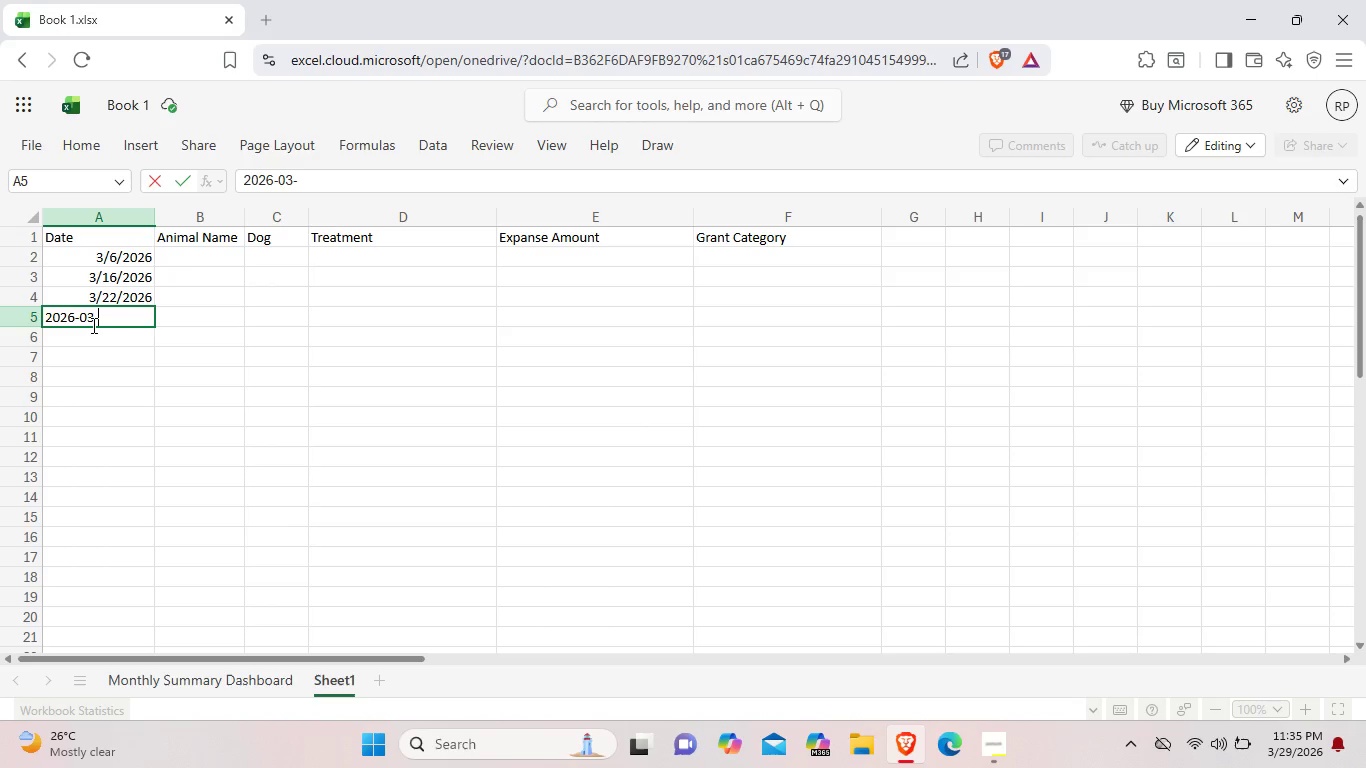 
type(-19)
 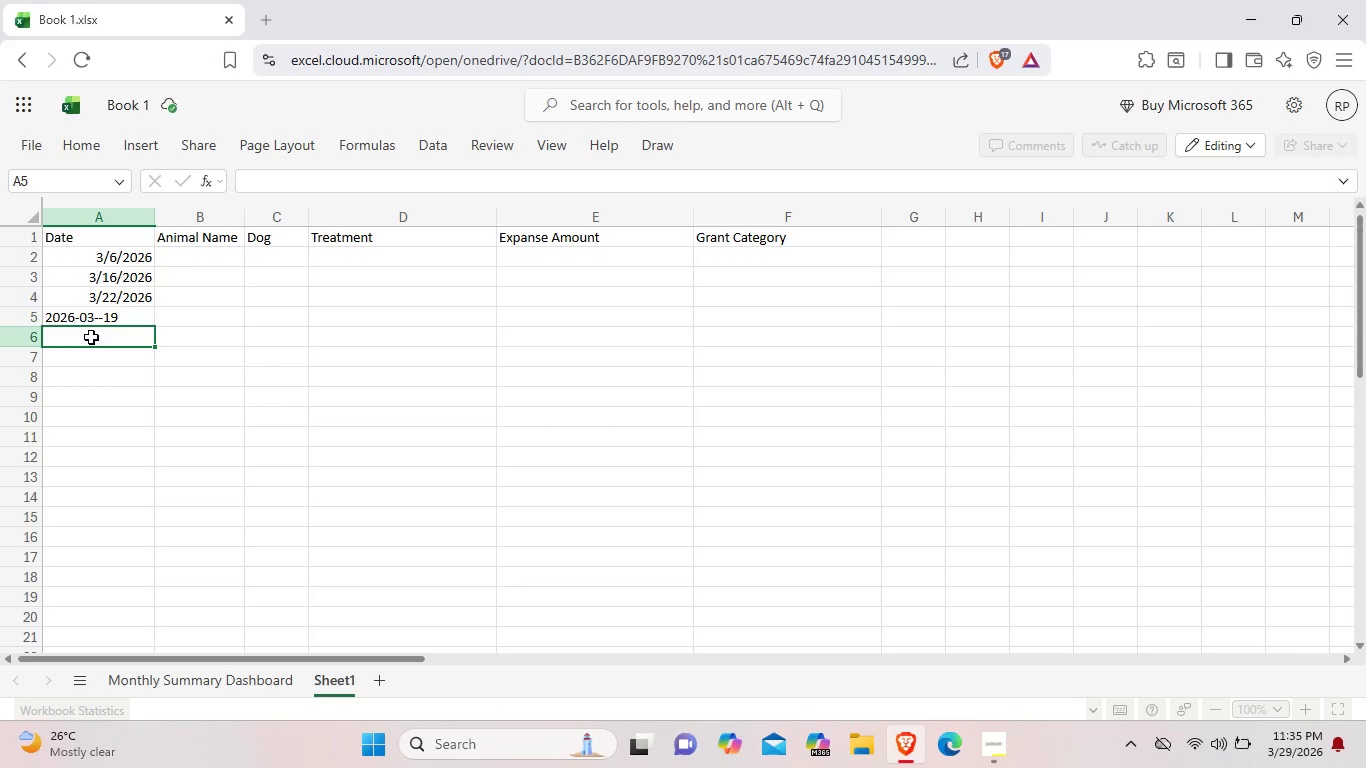 
double_click([91, 337])
 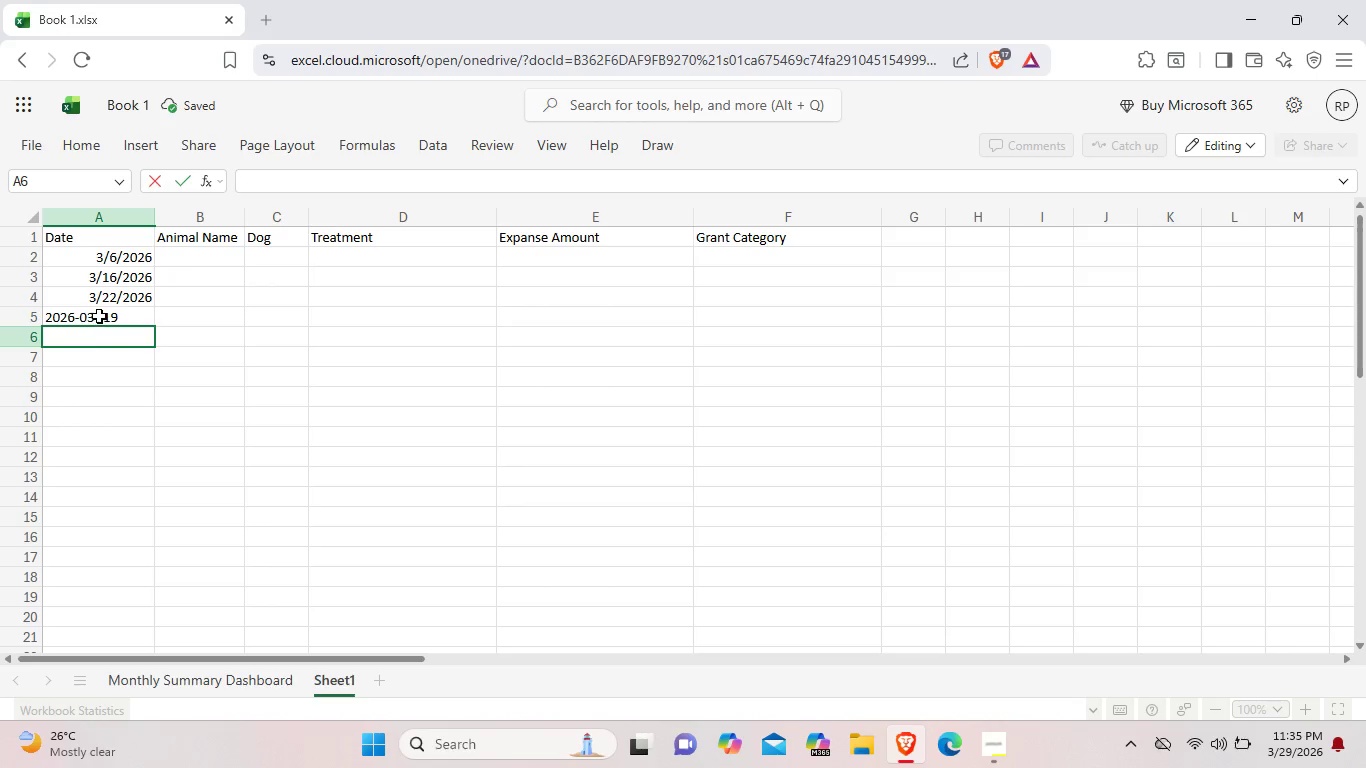 
left_click([99, 316])
 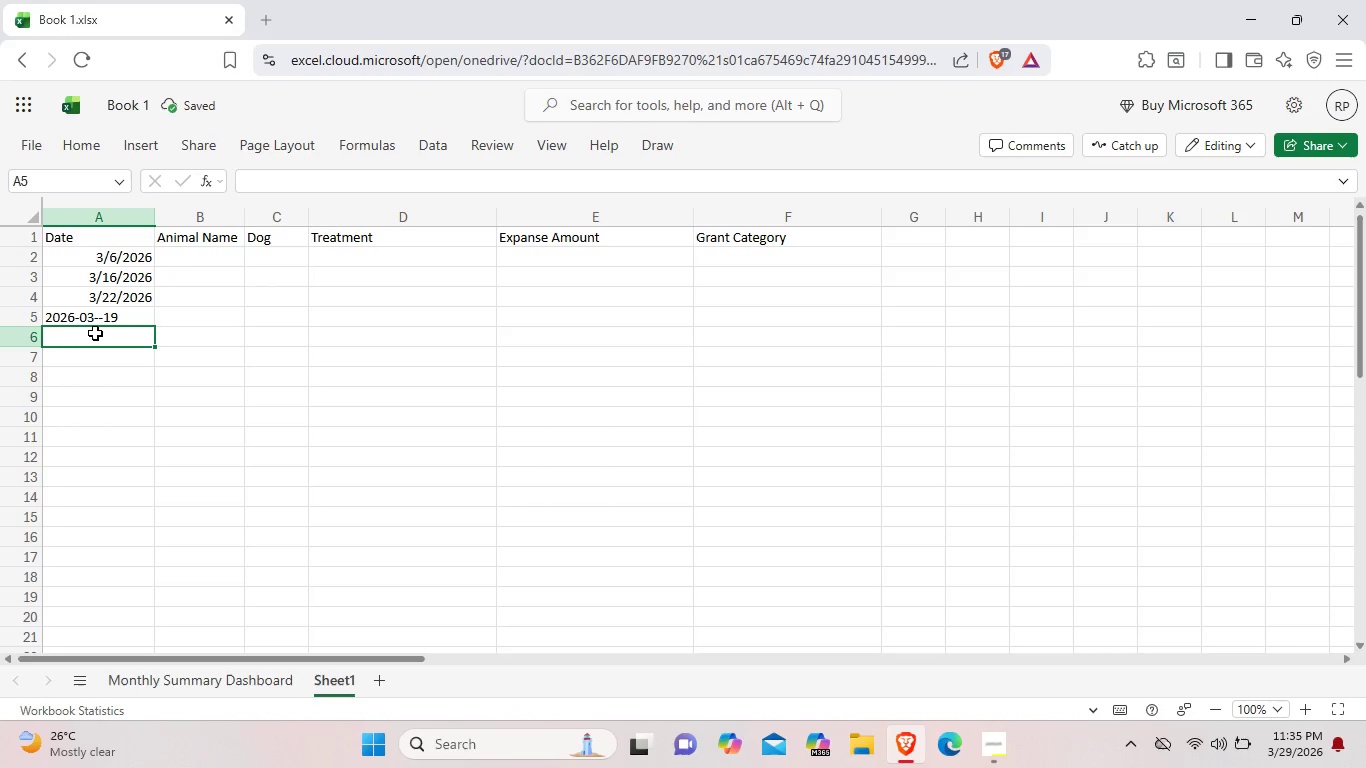 
left_click_drag(start_coordinate=[95, 341], to_coordinate=[95, 336])
 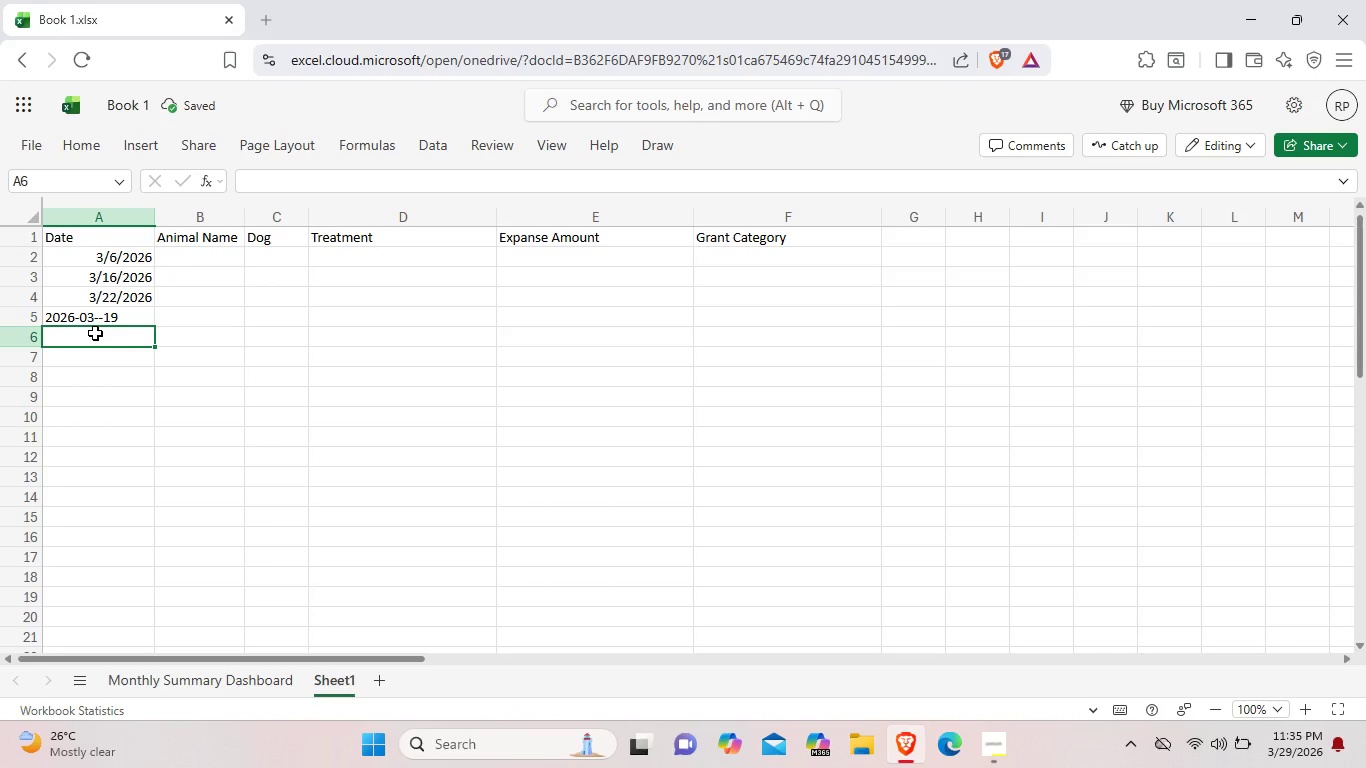 
double_click([95, 333])
 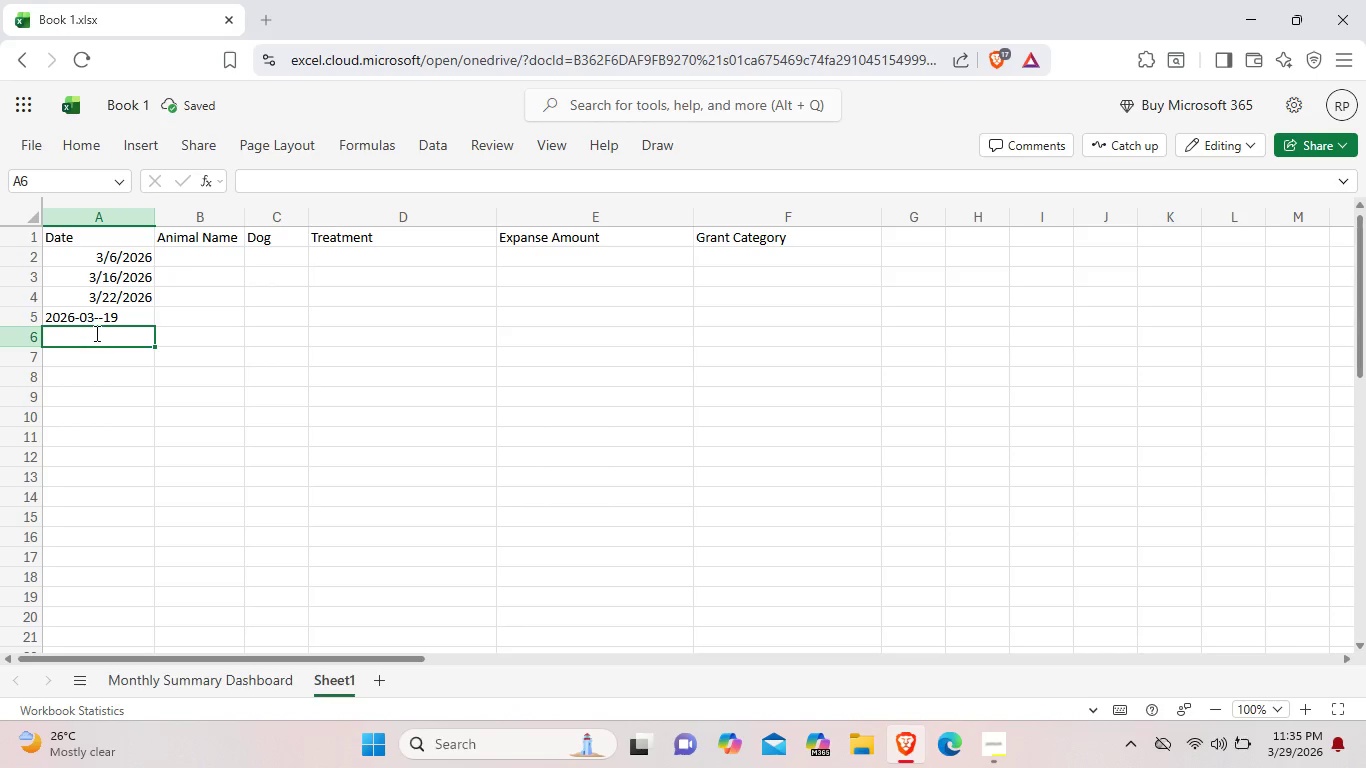 
double_click([95, 333])
 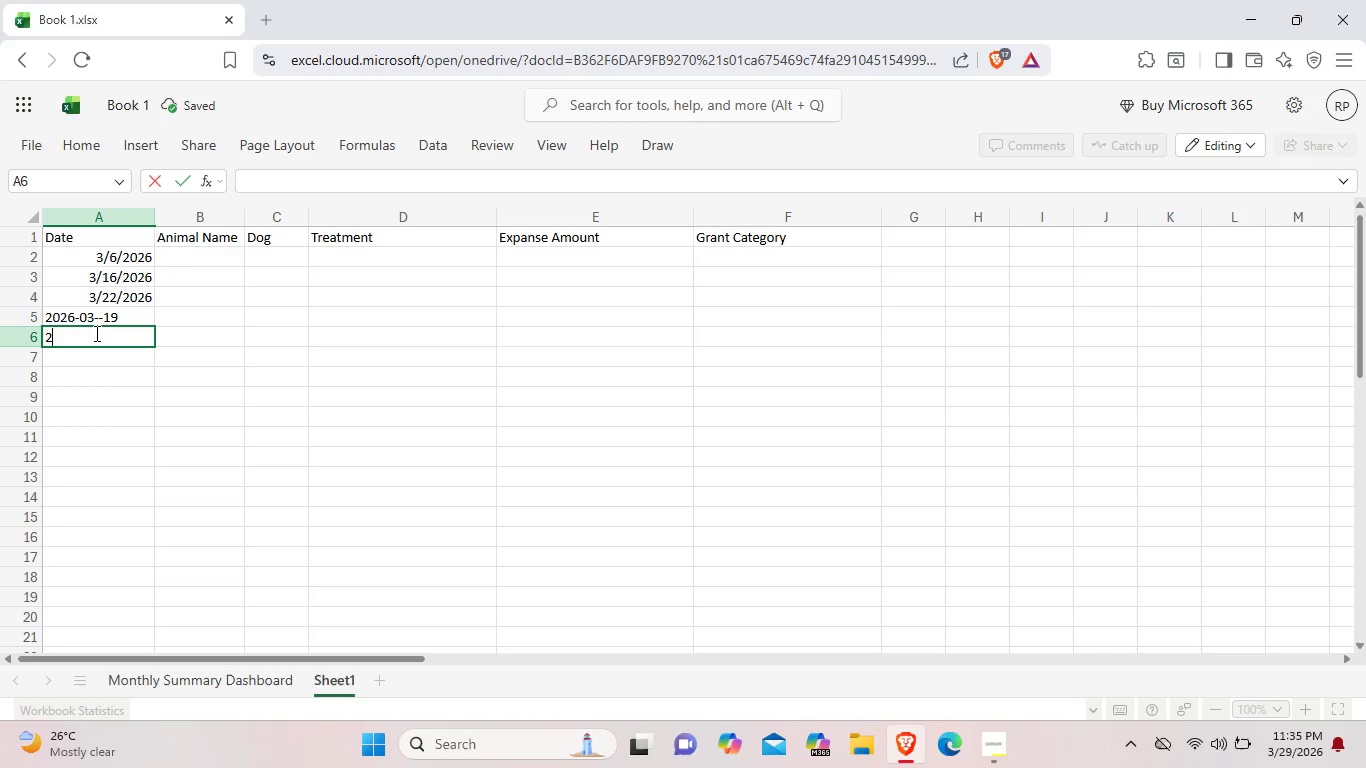 
type(2026-)
 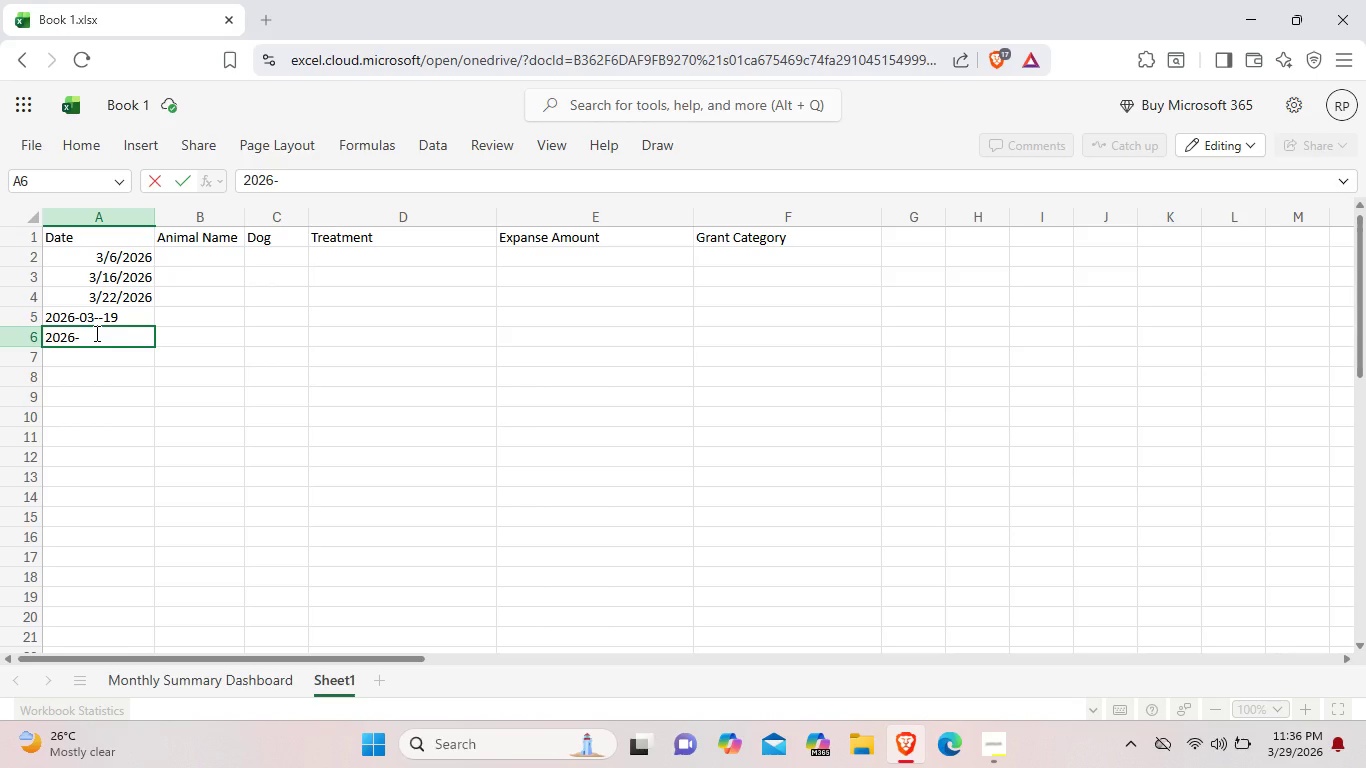 
wait(6.33)
 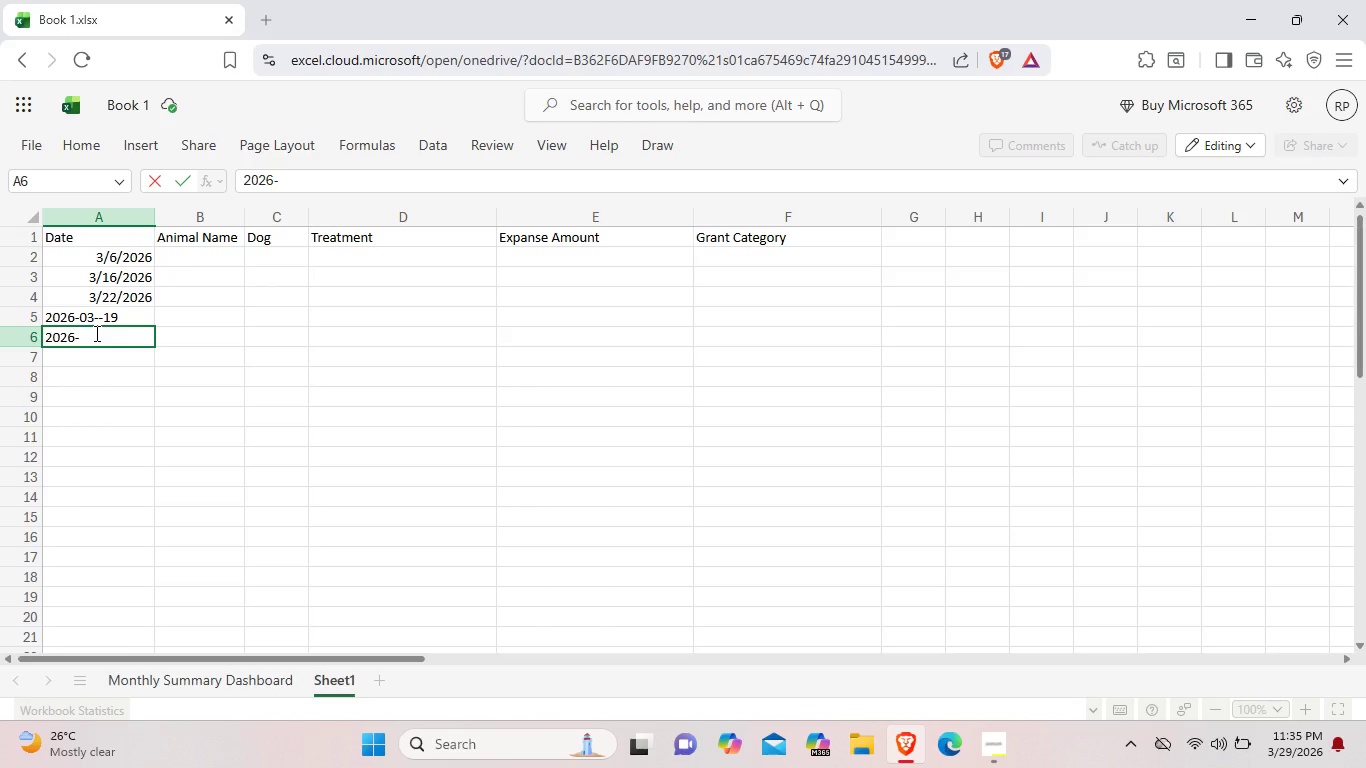 
type(03-)
 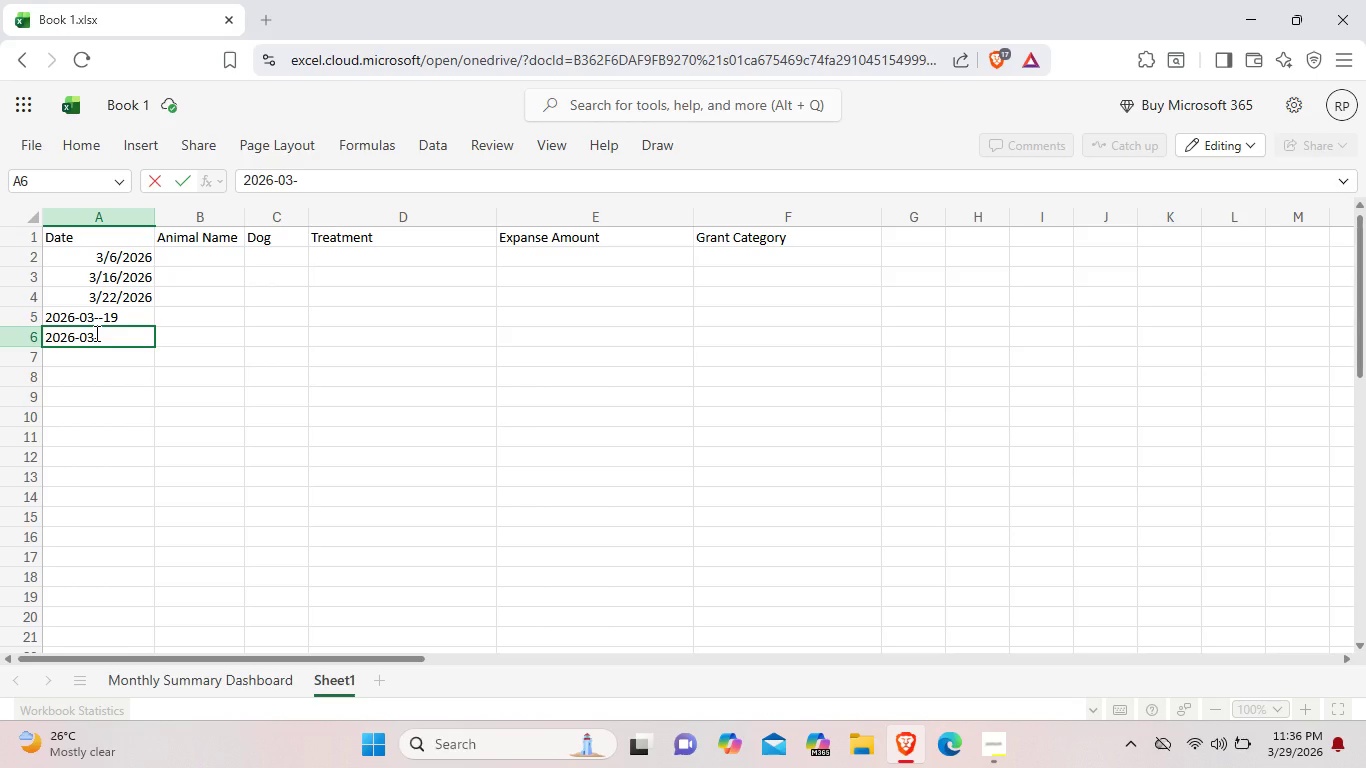 
wait(11.83)
 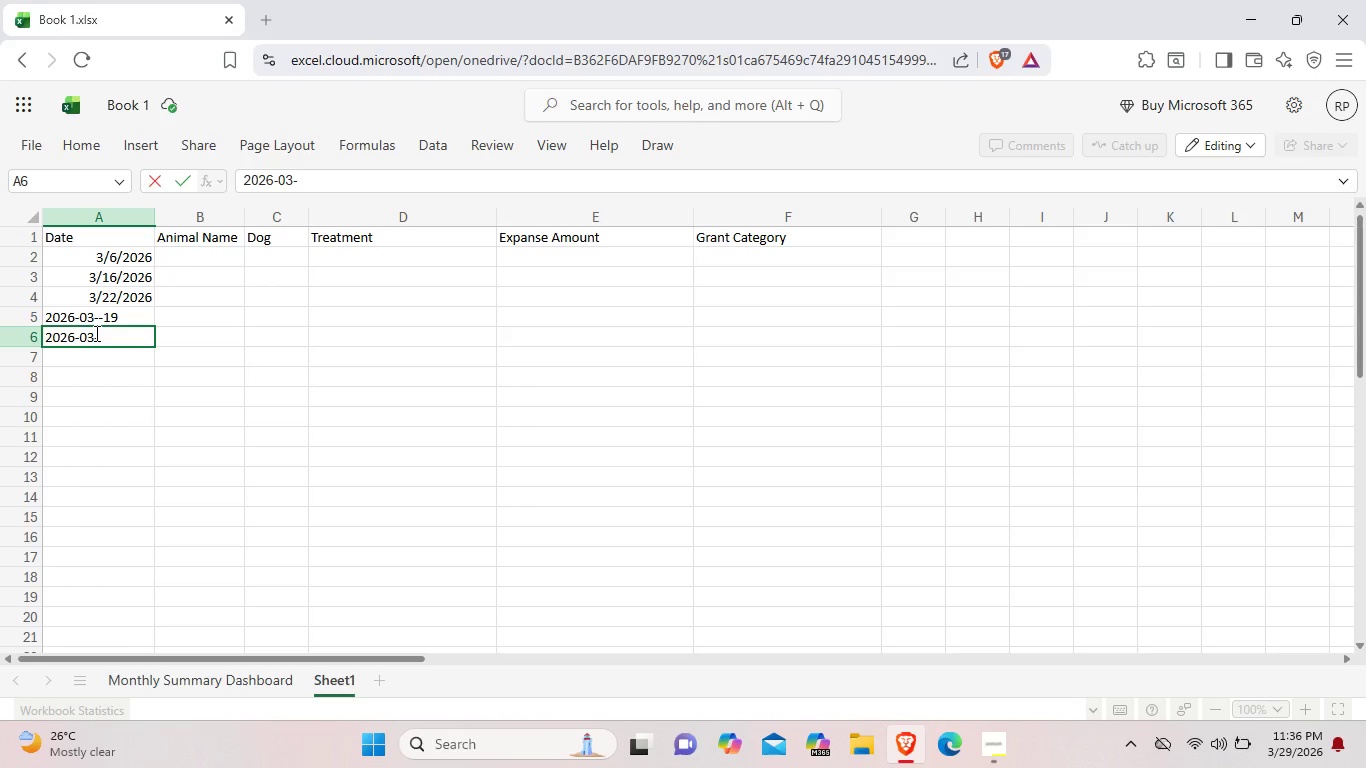 
type(19)
 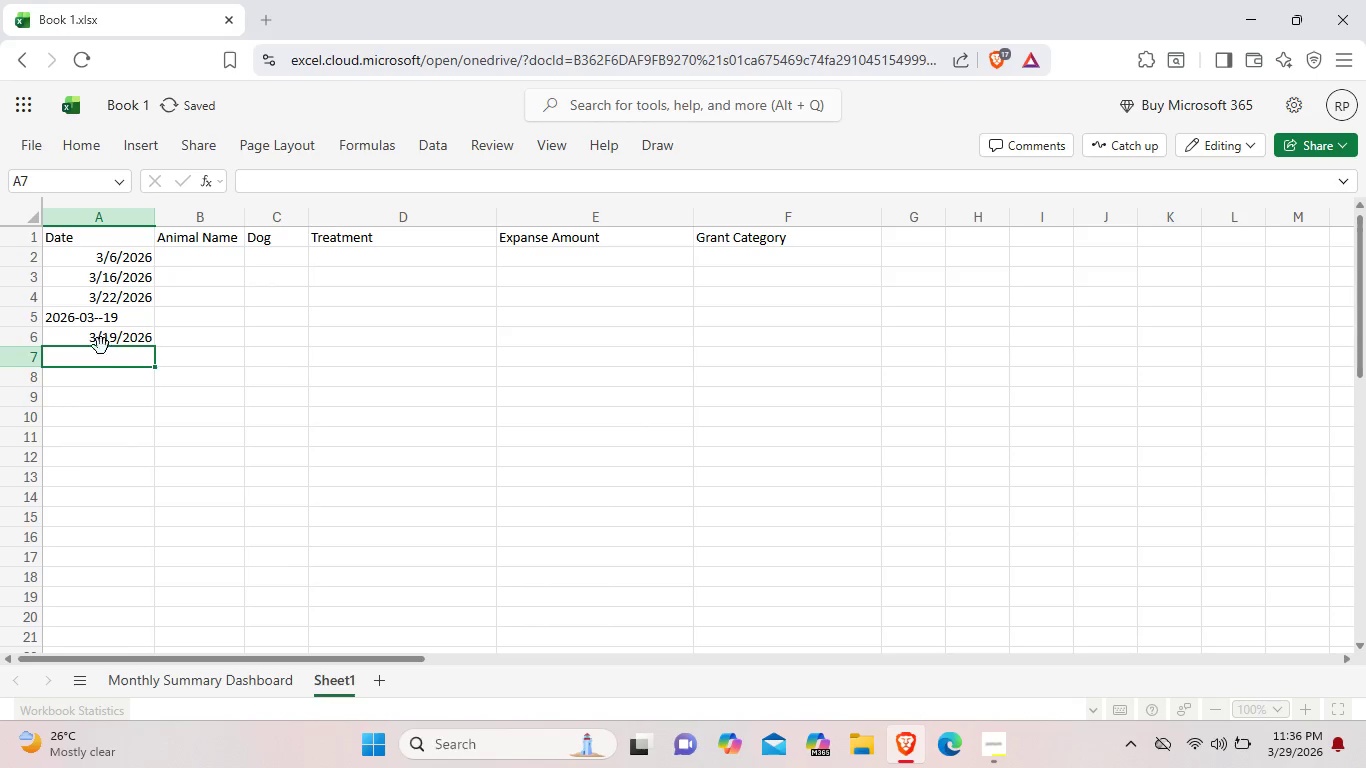 
left_click([102, 320])
 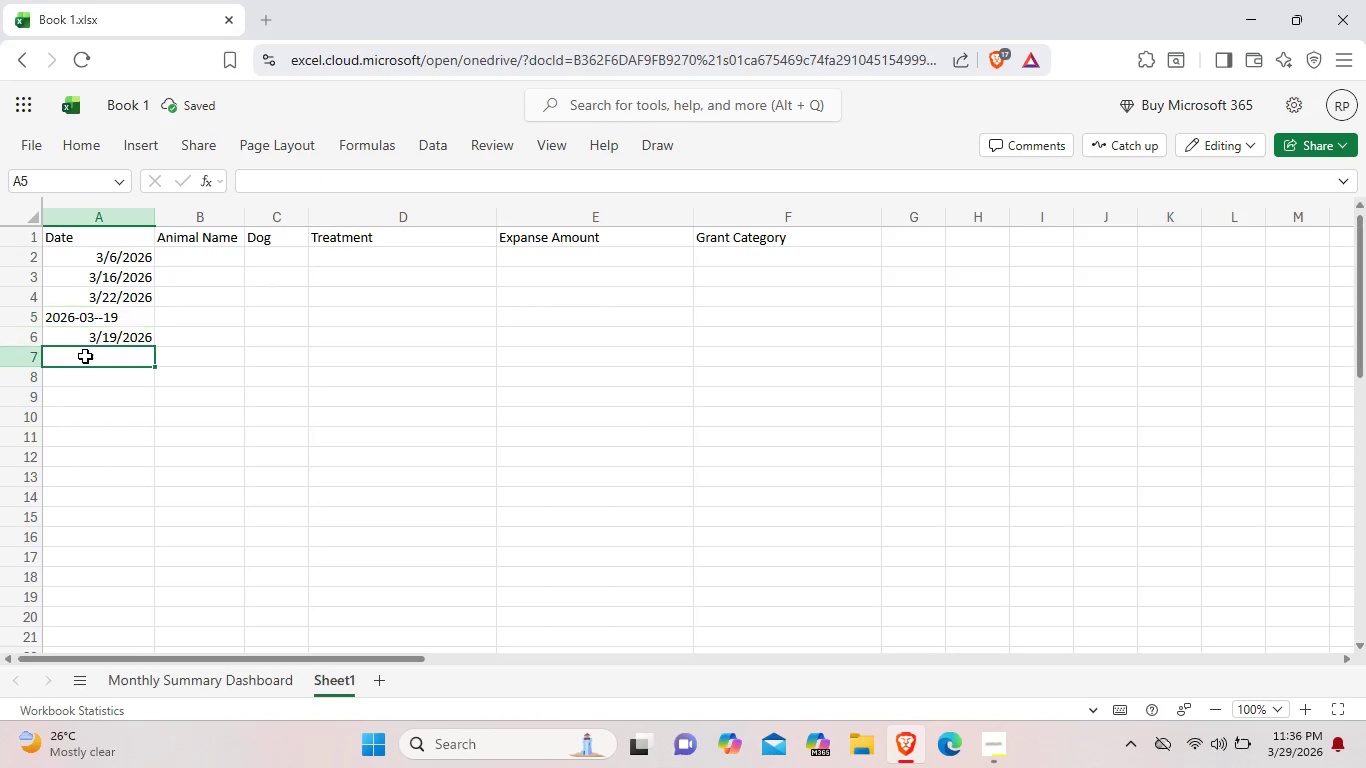 
left_click([85, 356])
 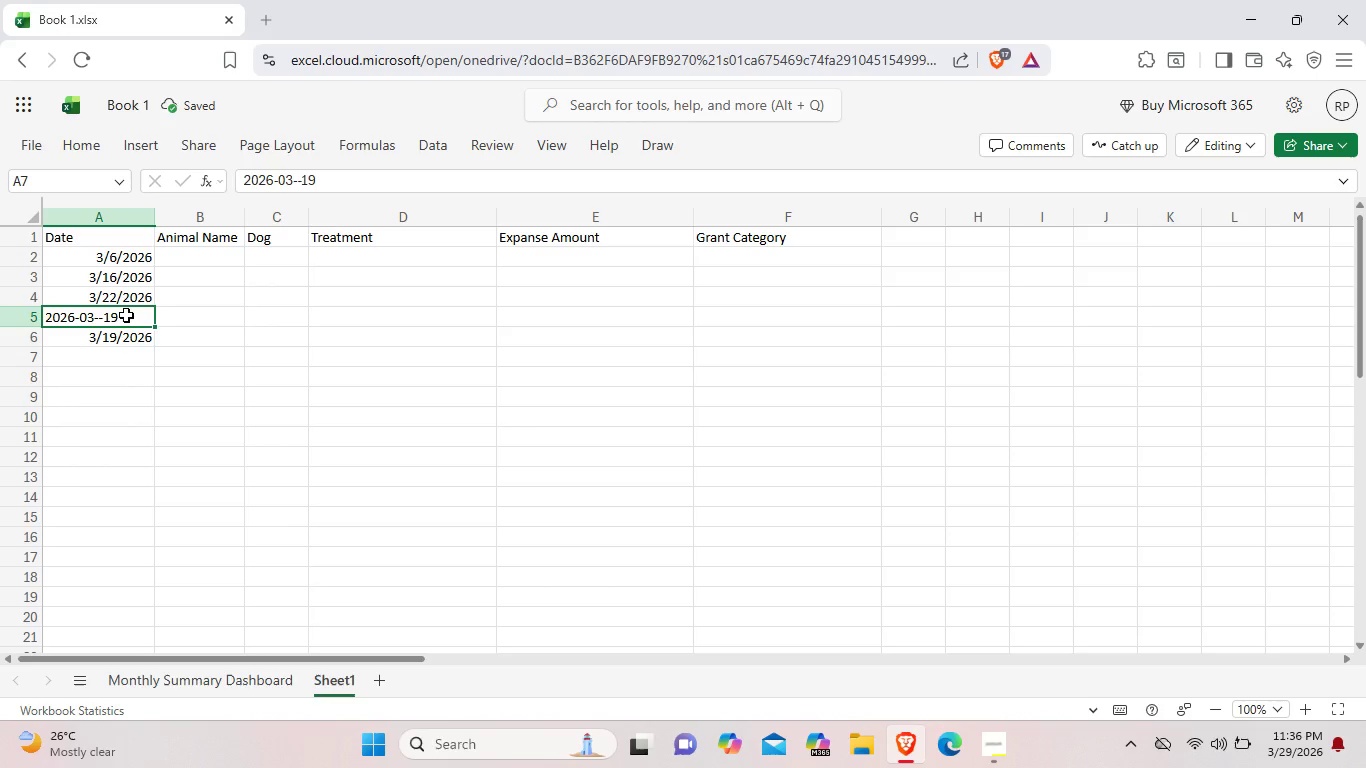 
double_click([126, 315])
 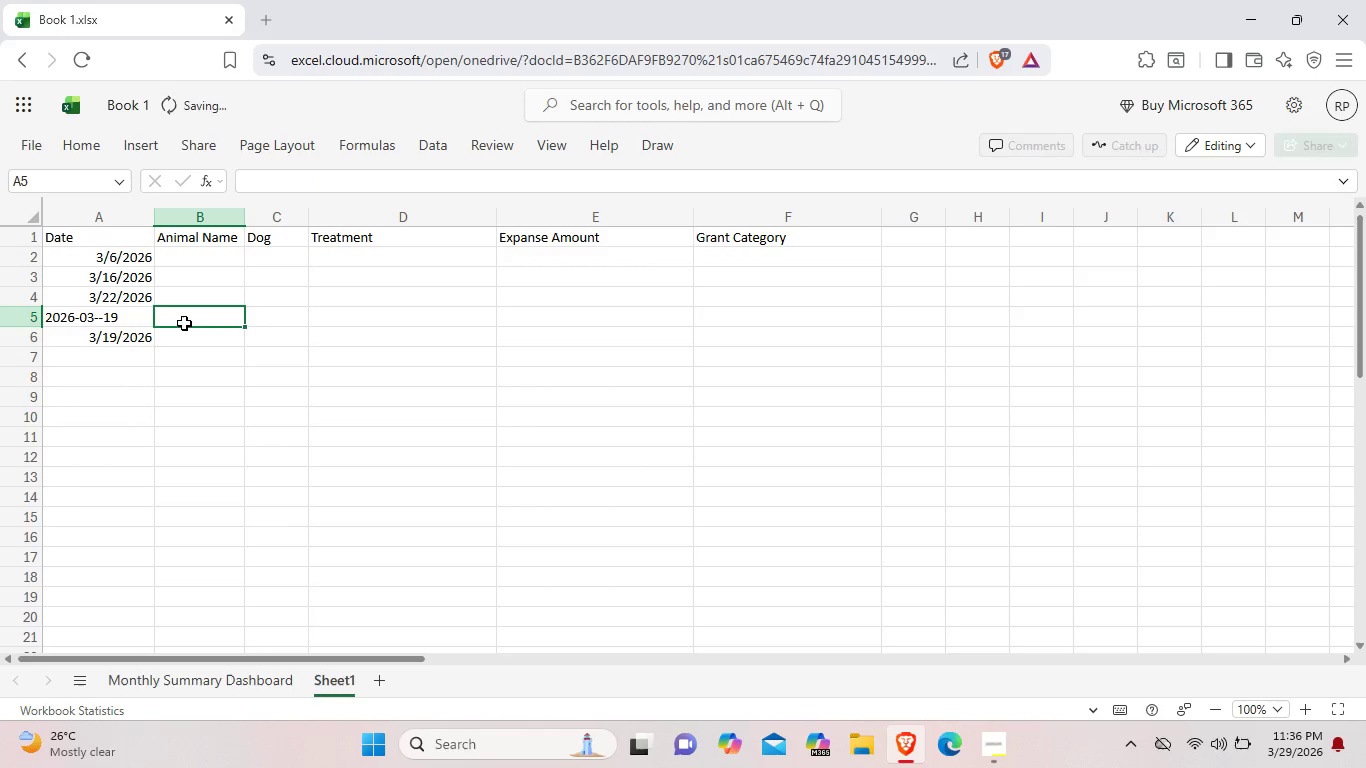 
triple_click([184, 323])
 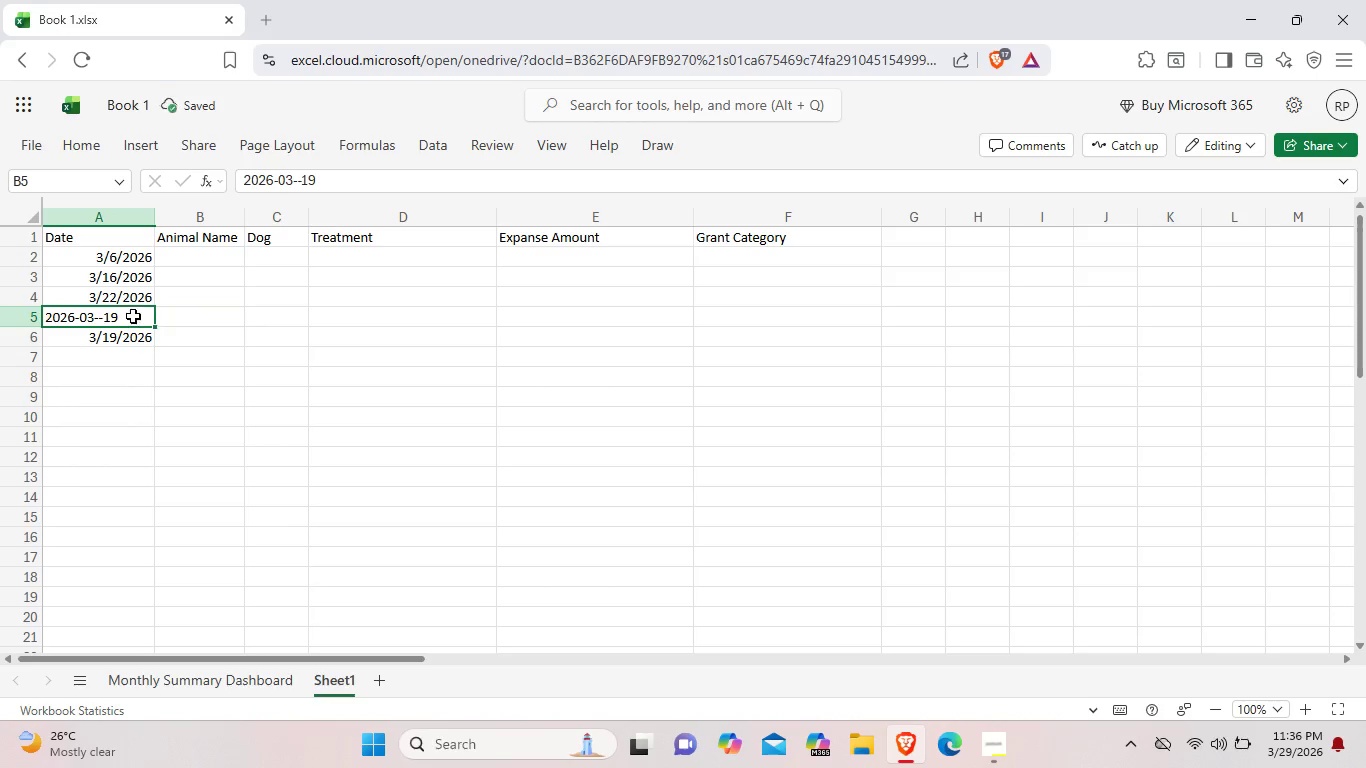 
double_click([133, 316])
 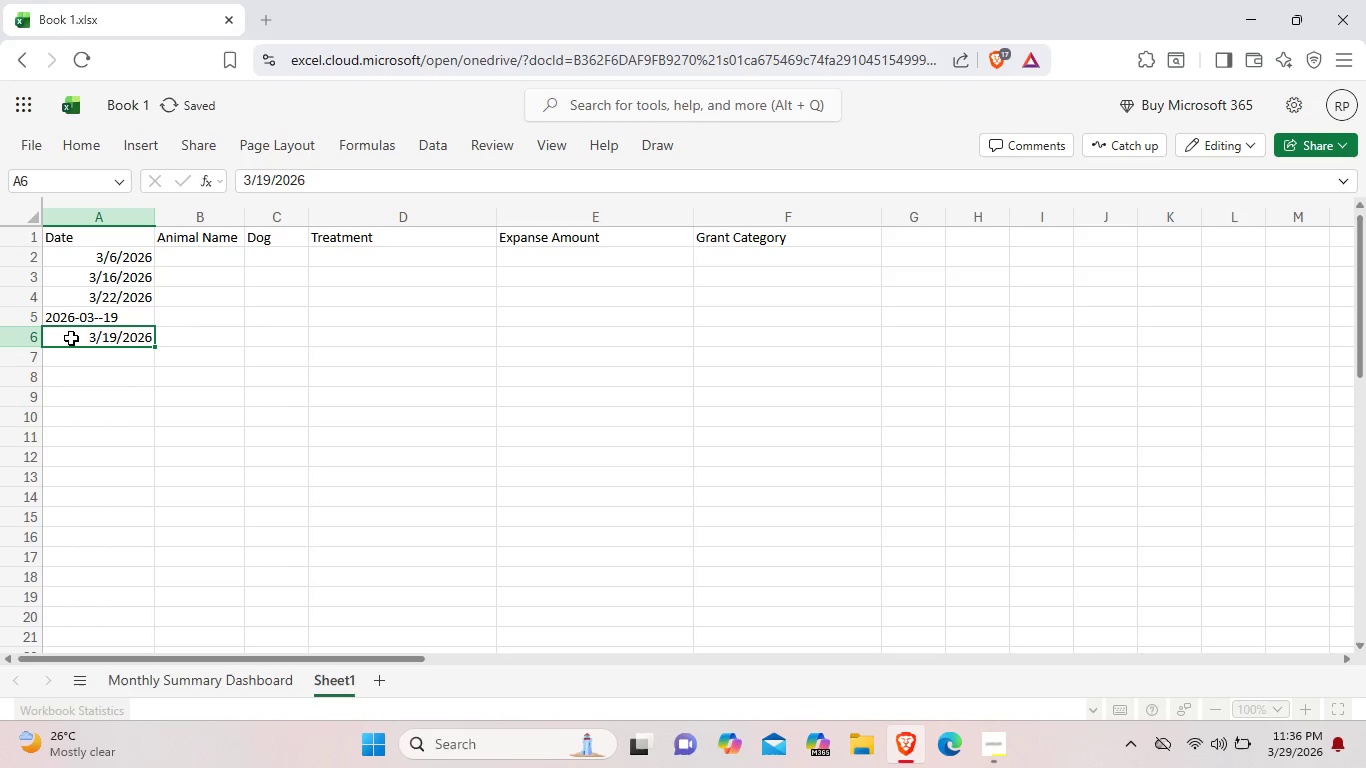 
double_click([71, 338])
 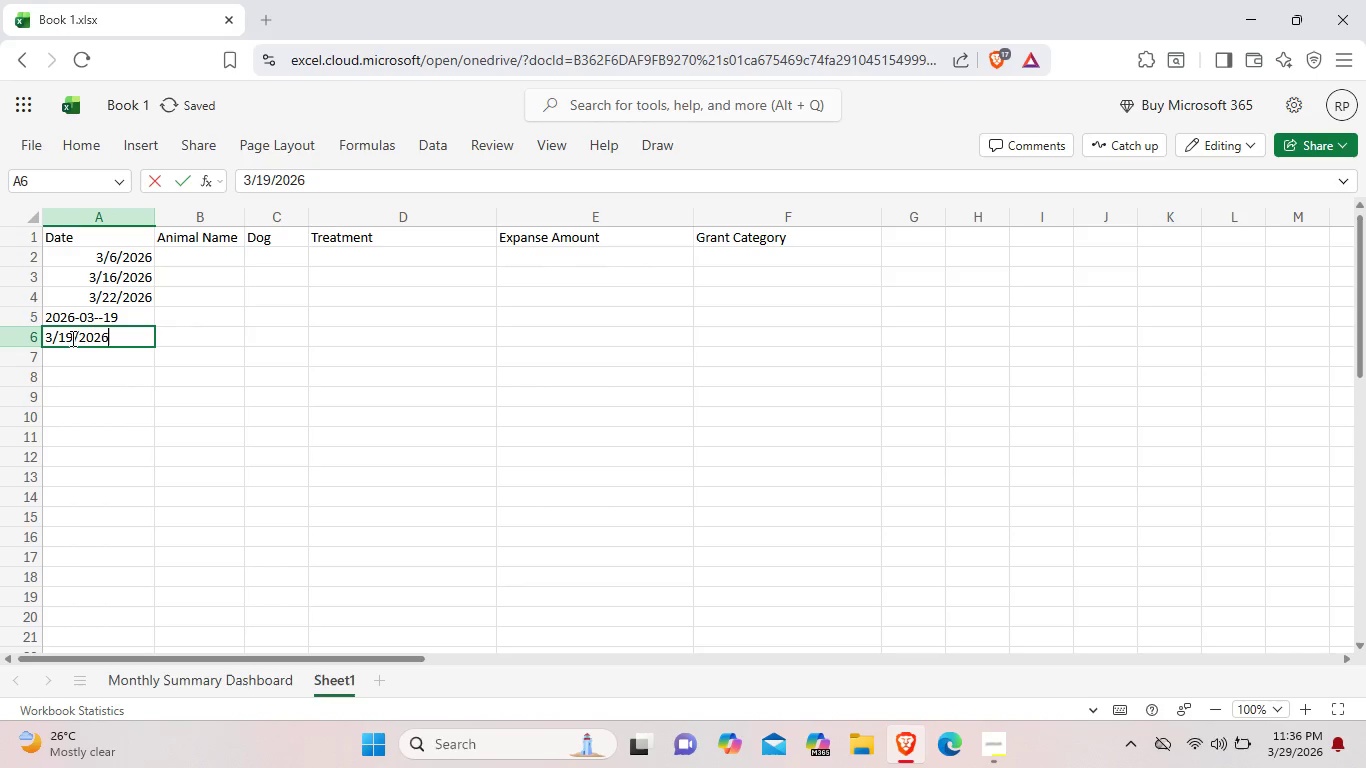 
triple_click([71, 338])
 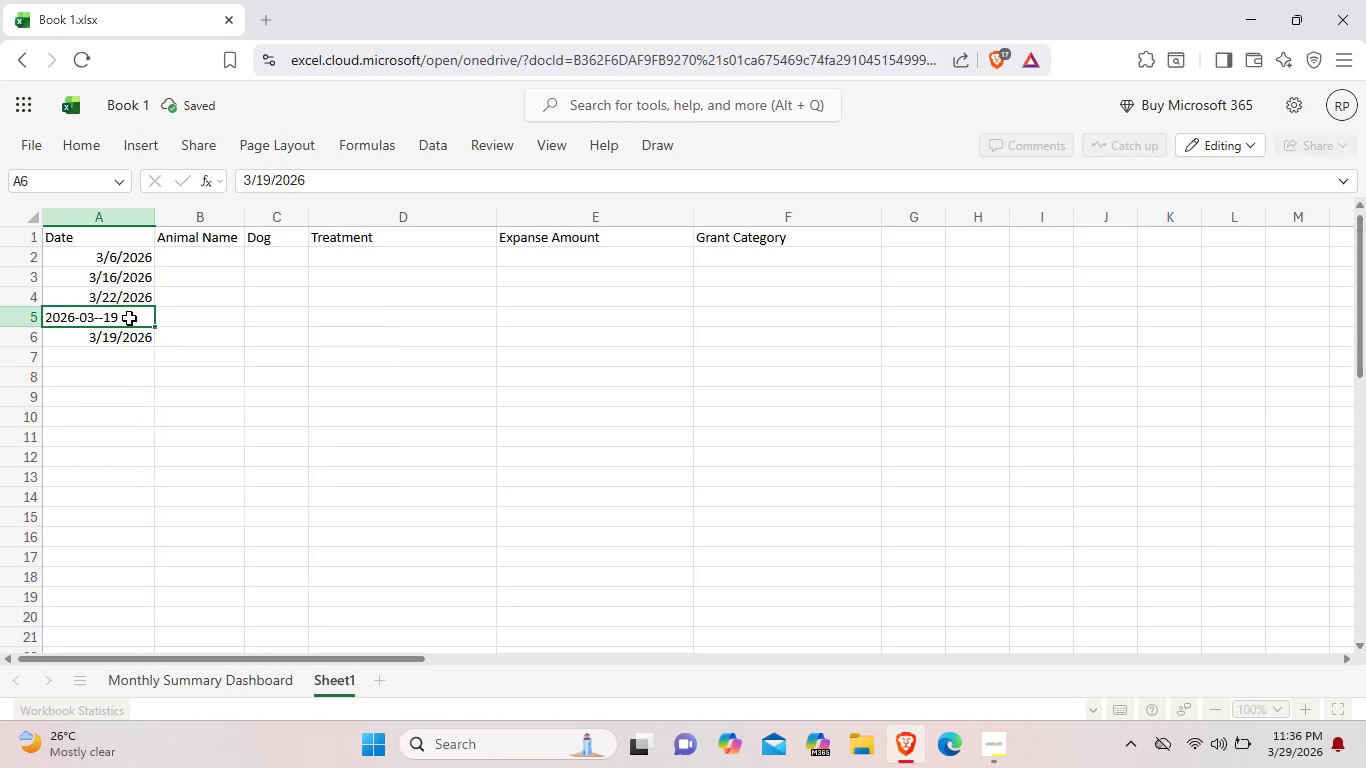 
double_click([129, 318])
 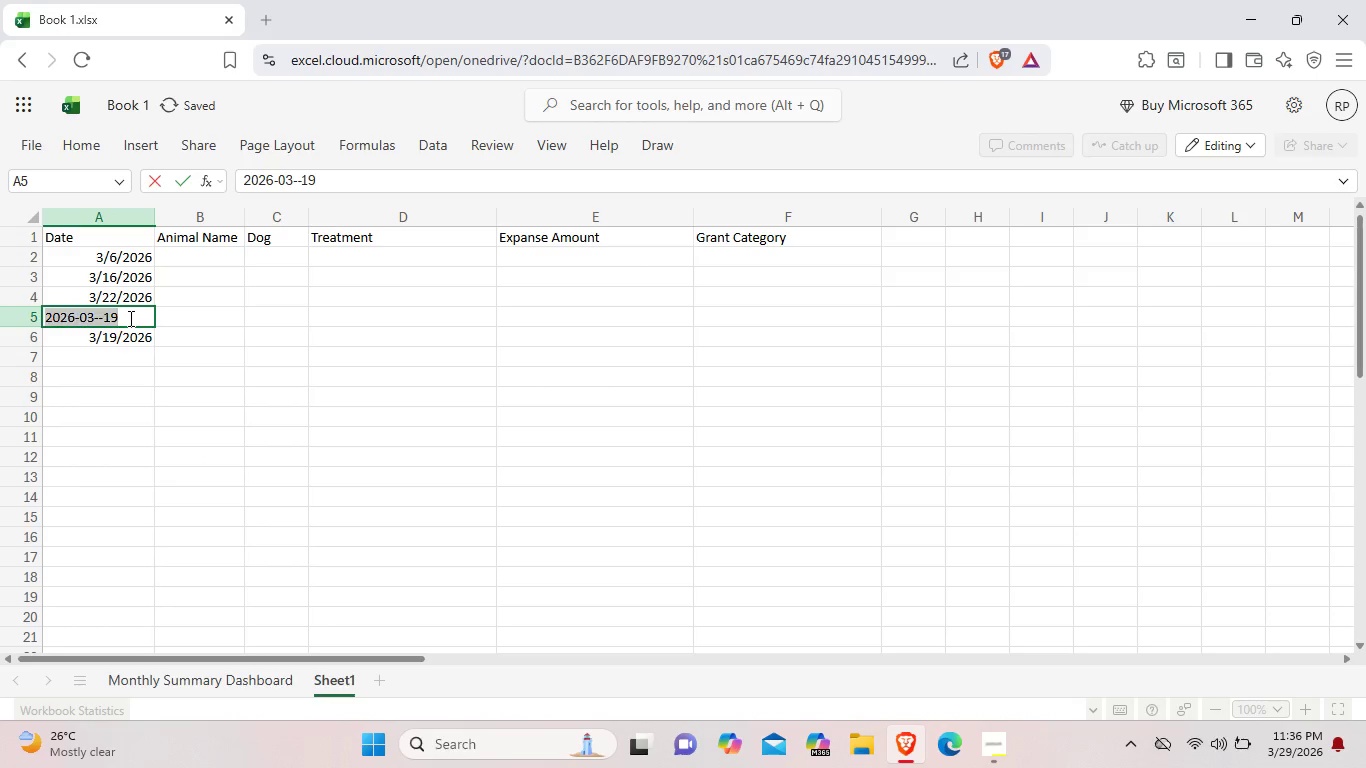 
triple_click([129, 318])
 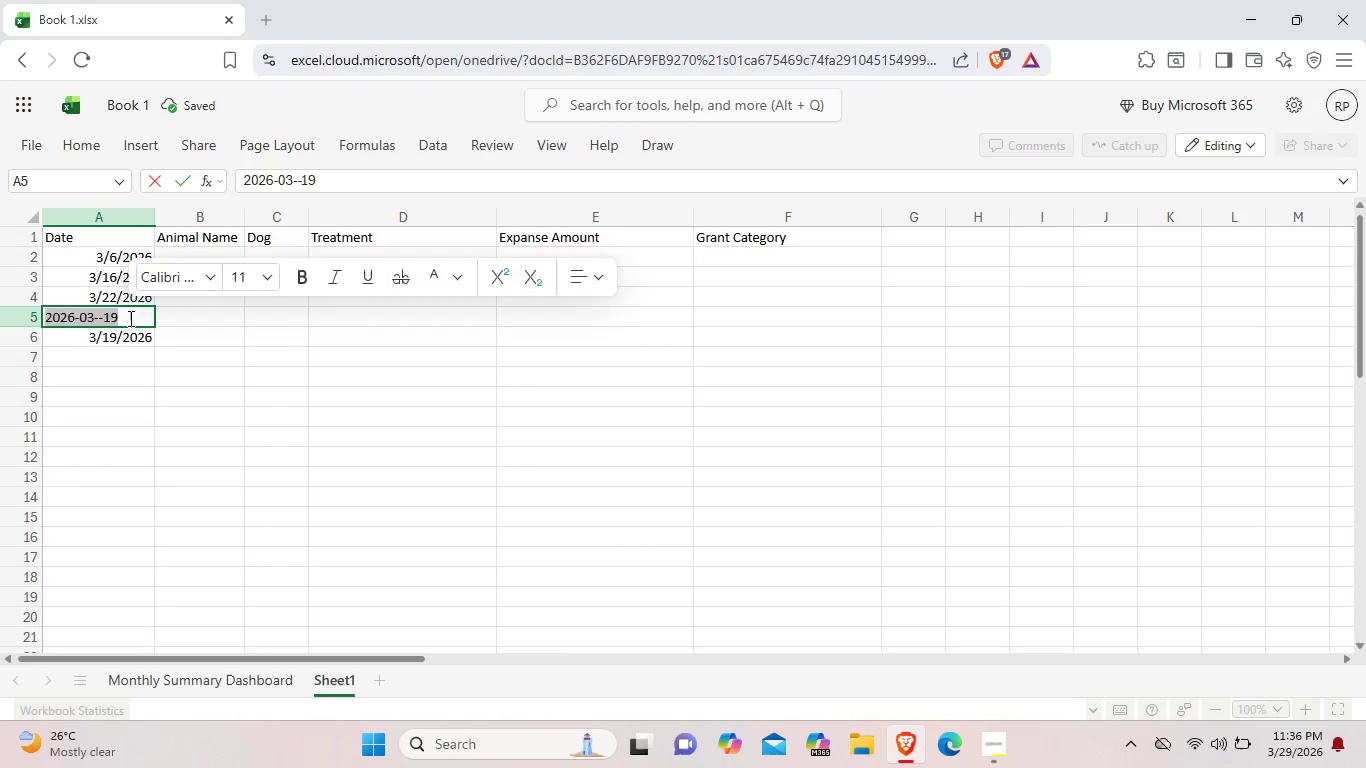 
left_click([129, 318])
 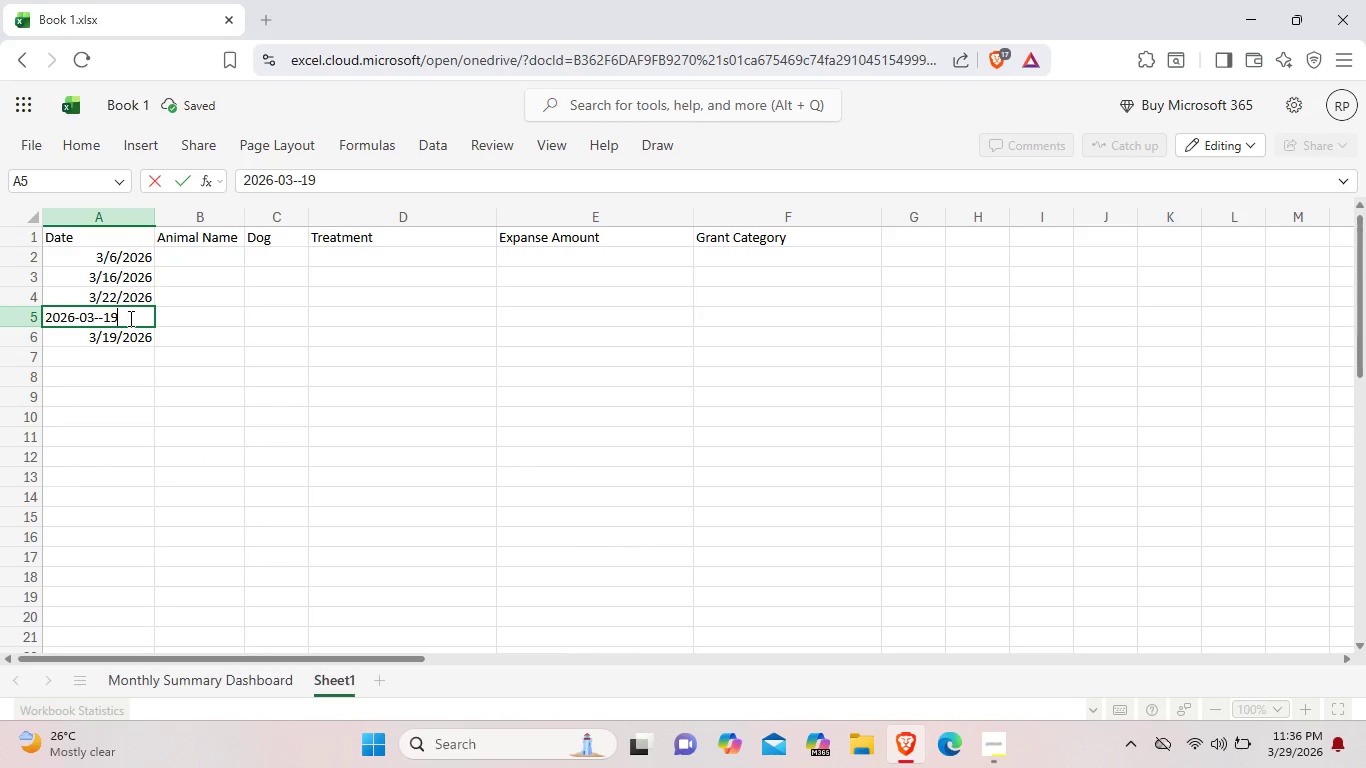 
right_click([129, 318])
 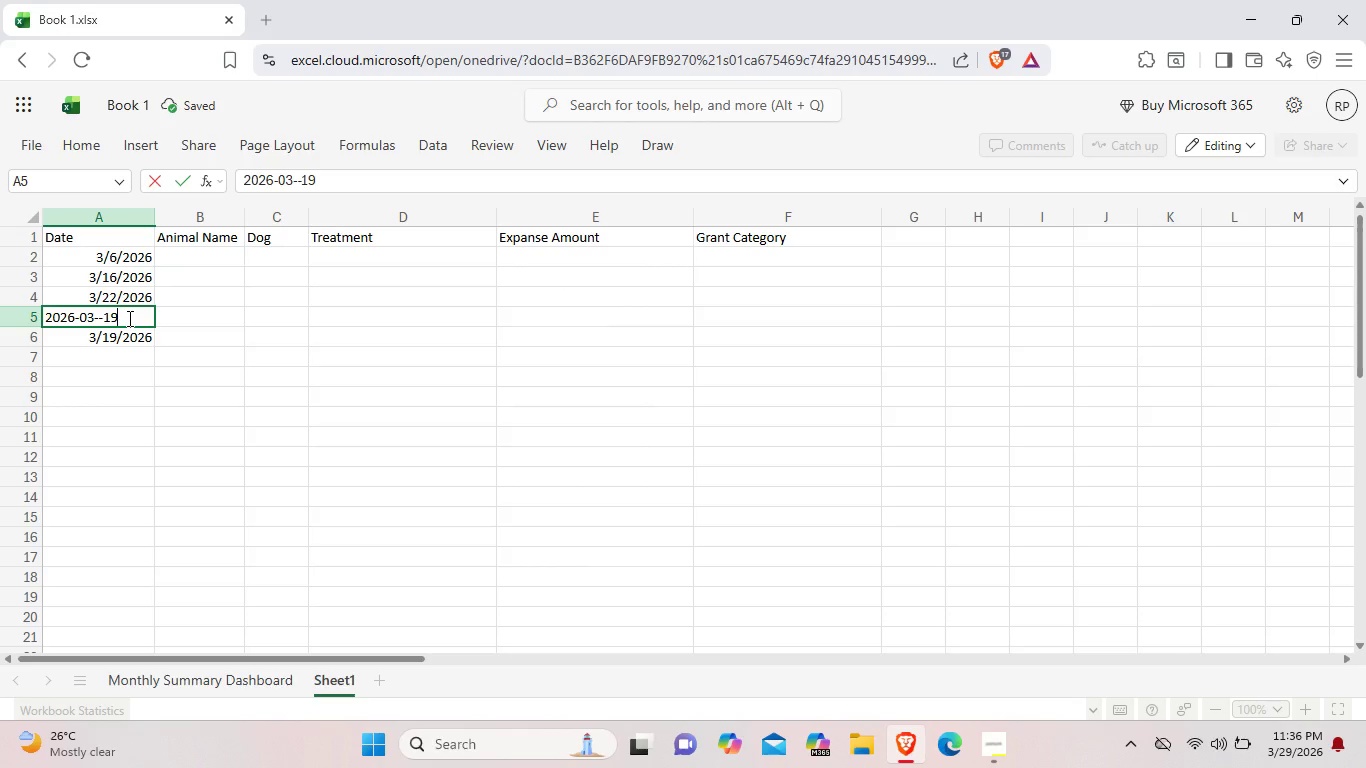 
double_click([128, 318])
 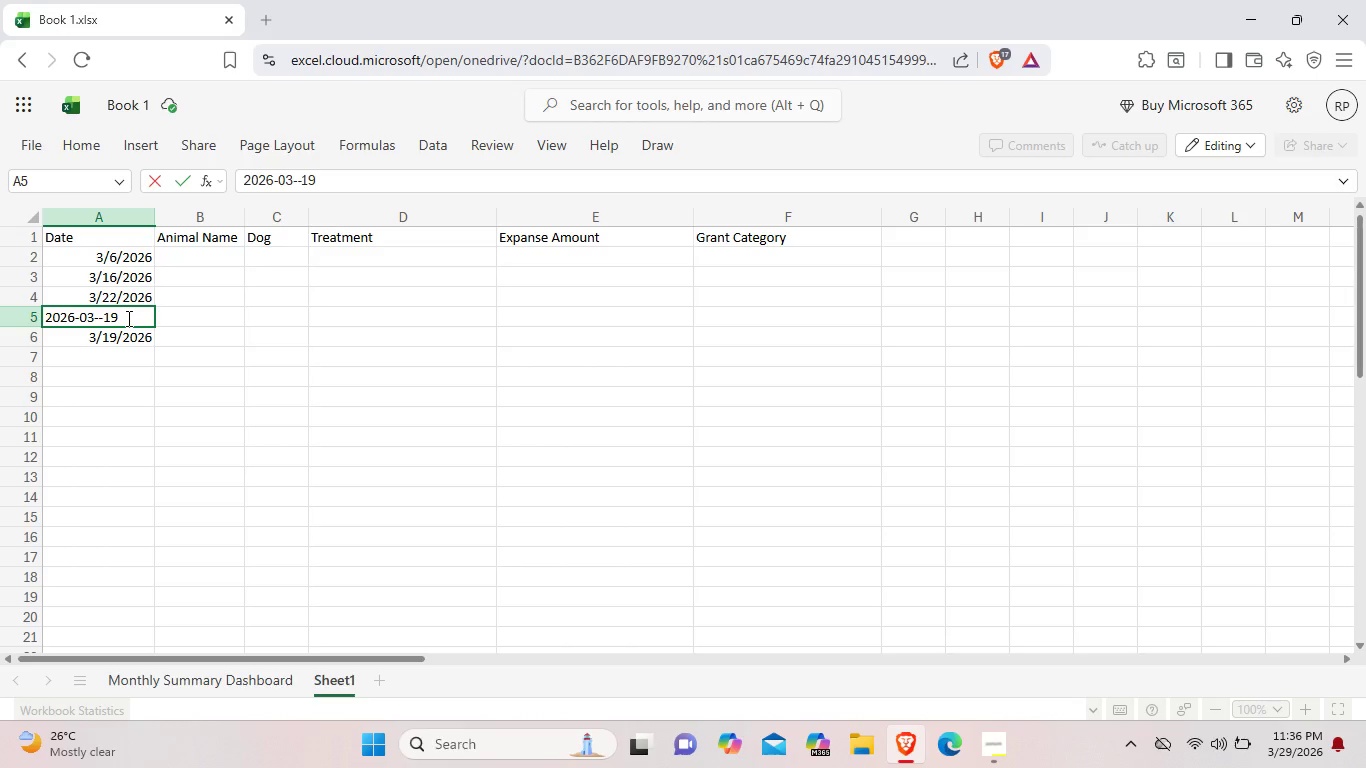 
double_click([127, 318])
 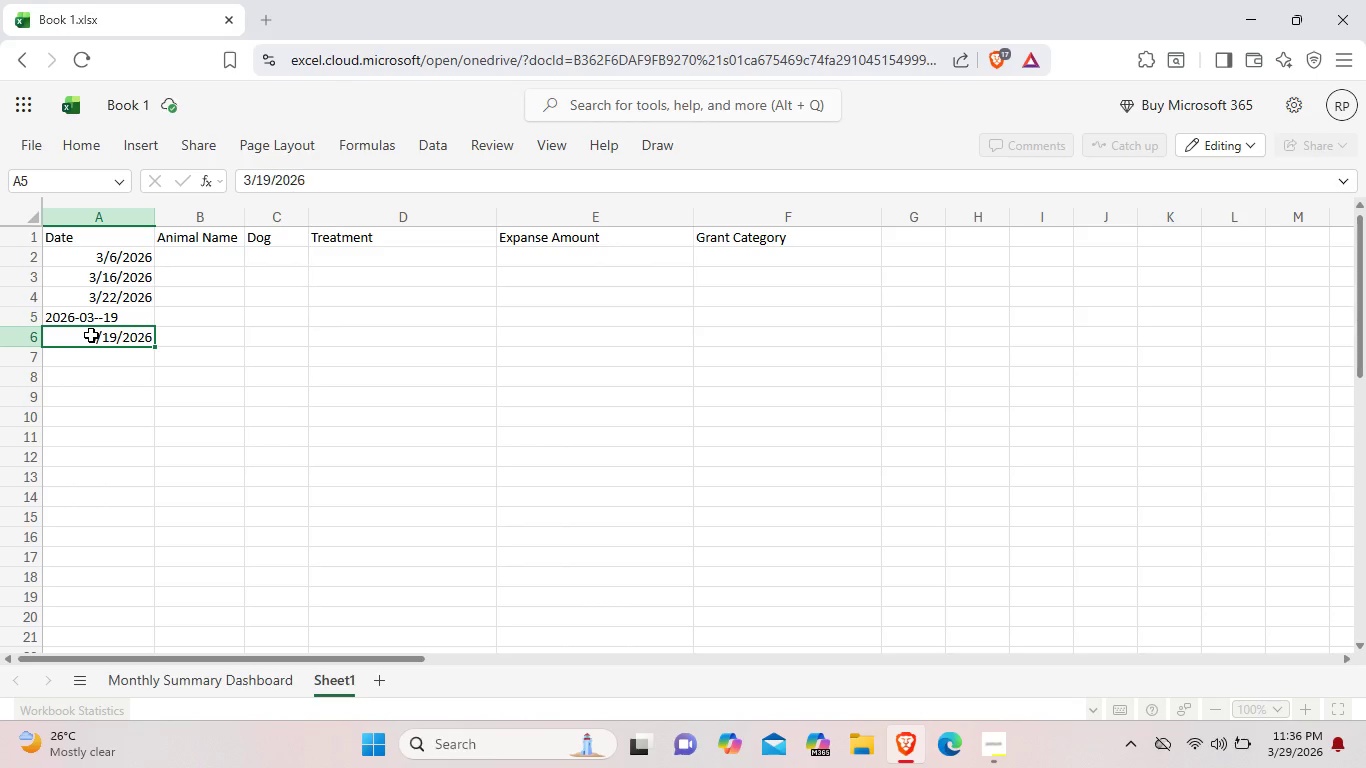 
left_click([91, 335])
 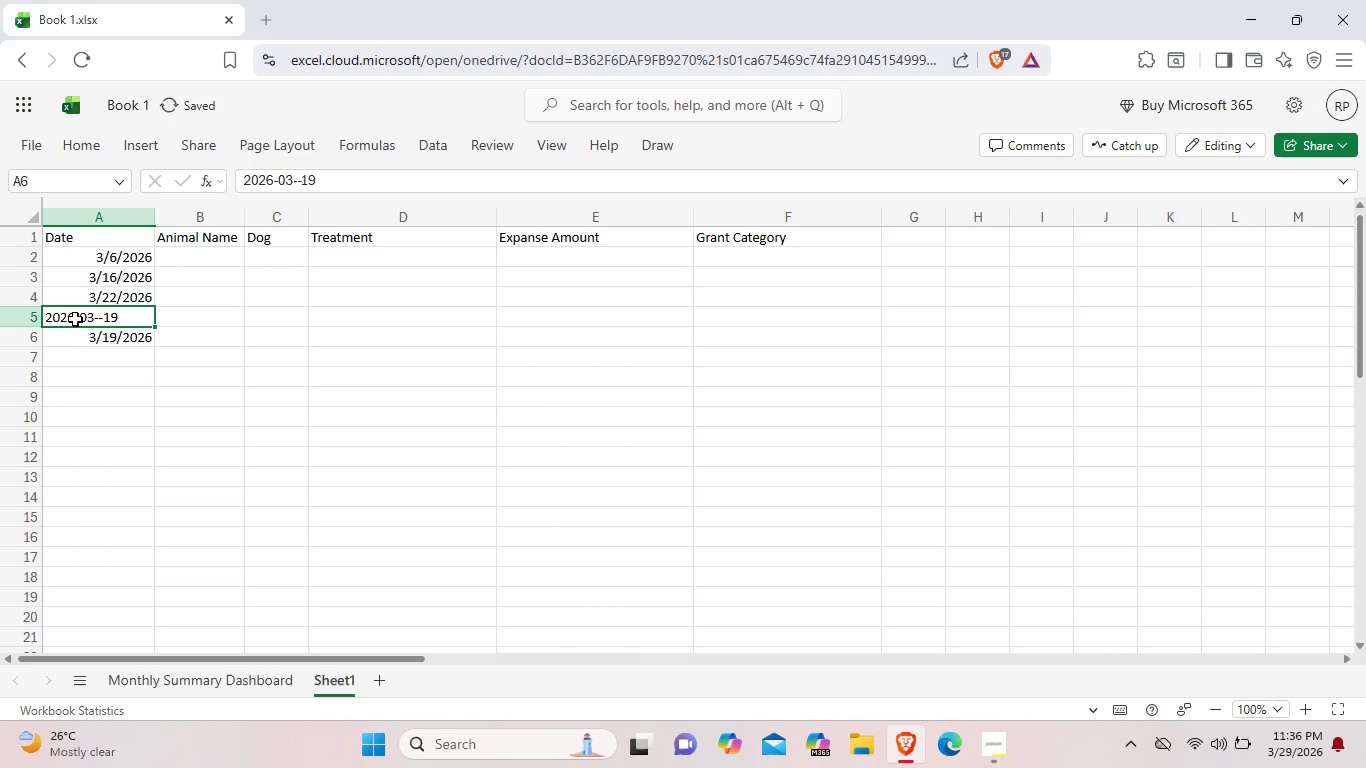 
left_click([75, 319])
 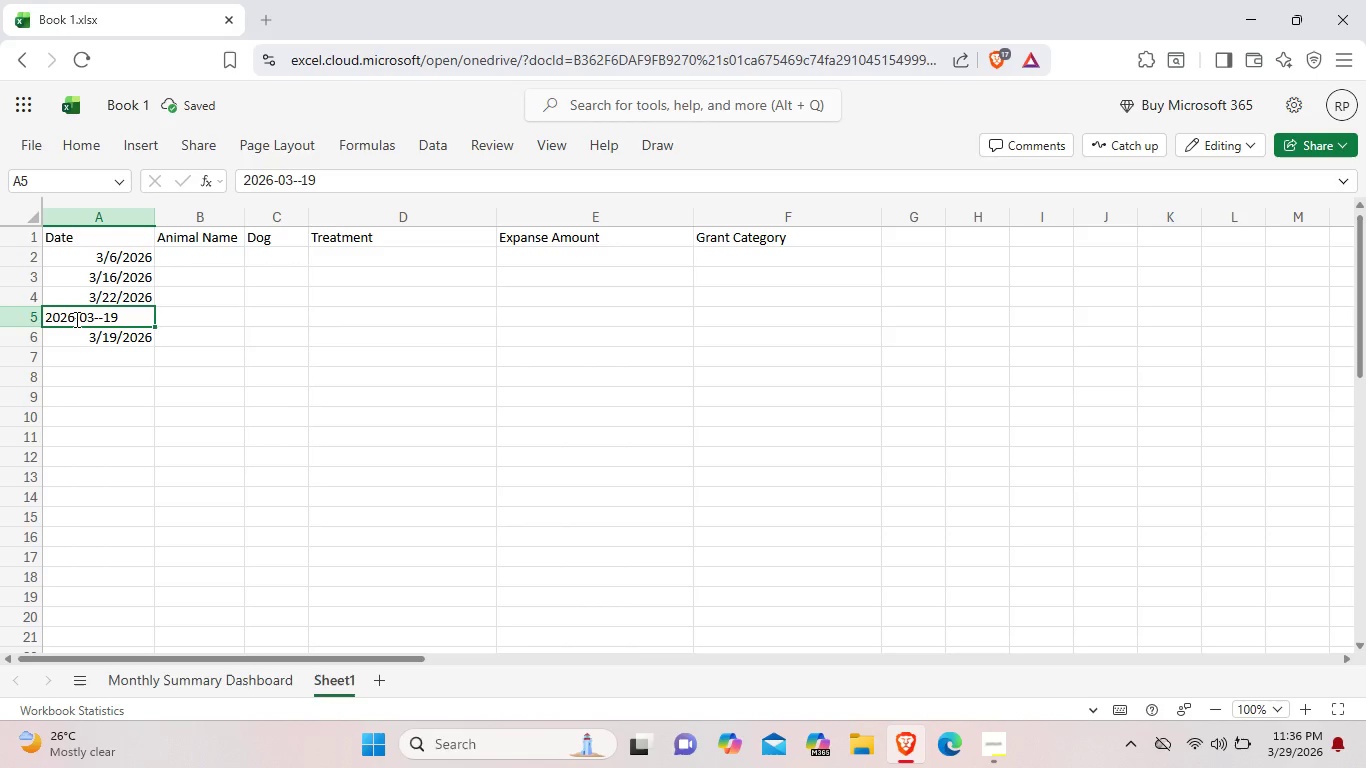 
double_click([75, 319])
 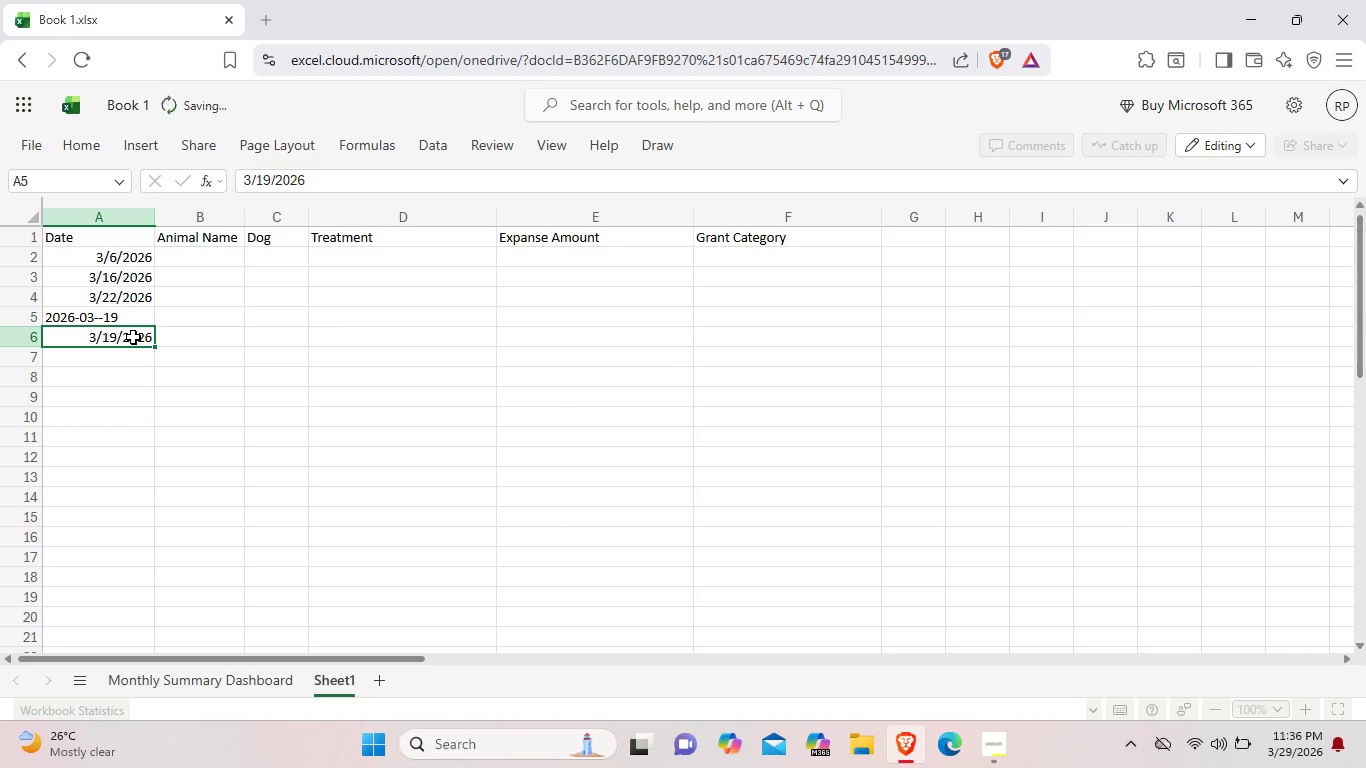 
double_click([133, 337])
 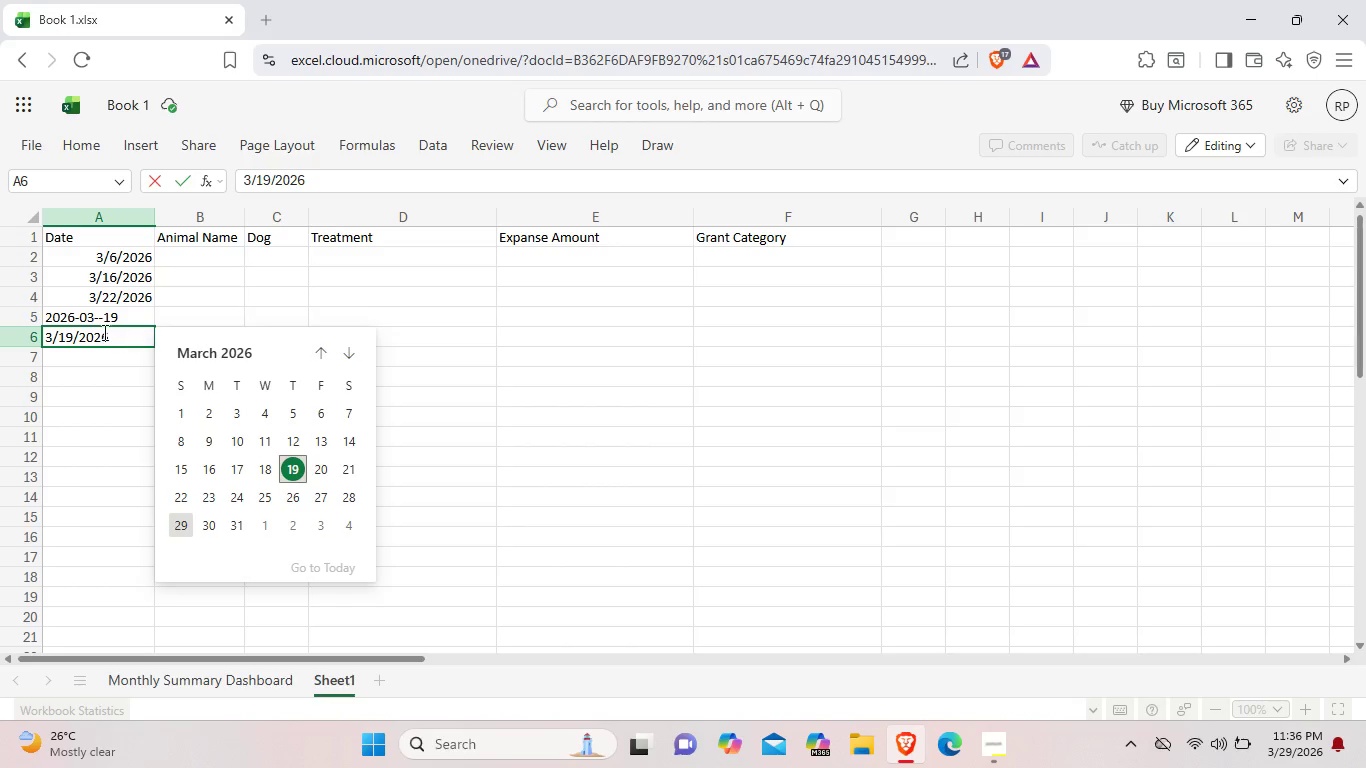 
wait(6.61)
 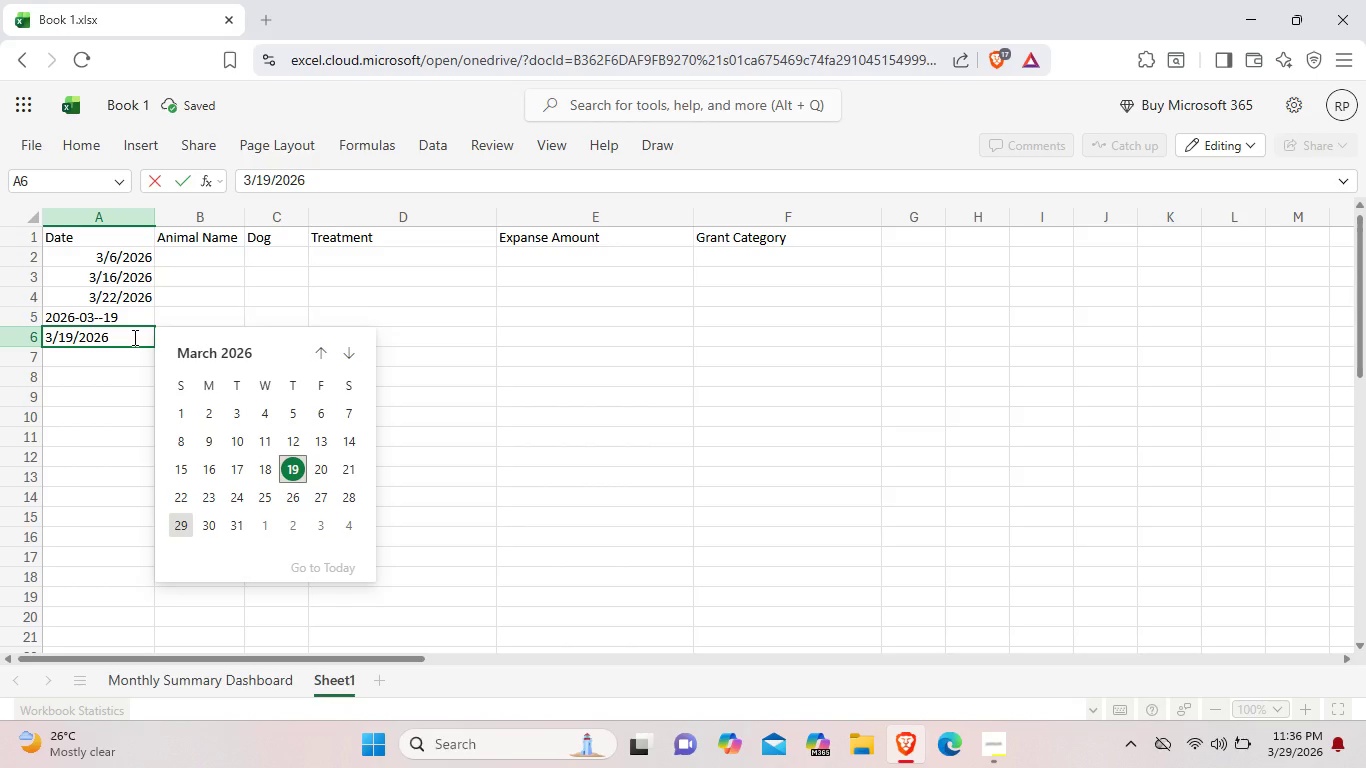 
left_click([73, 337])
 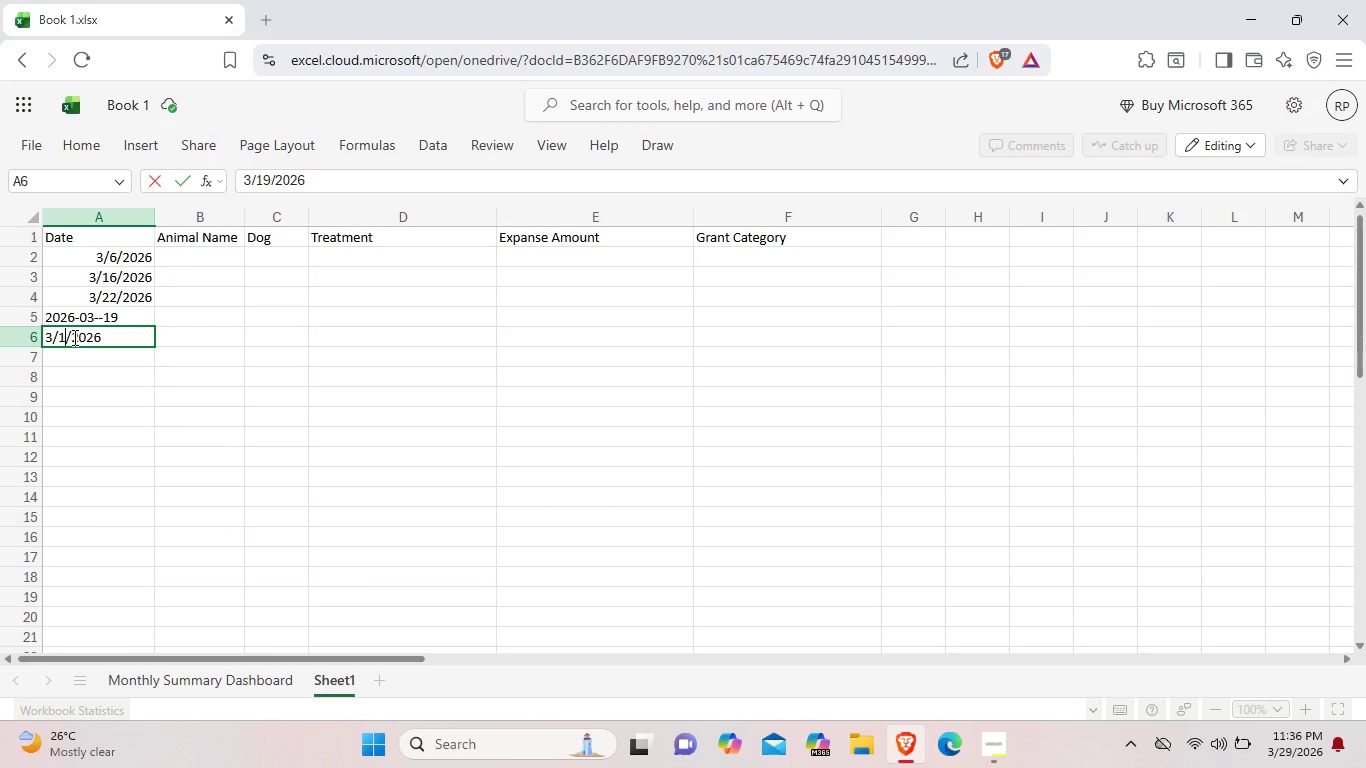 
key(Backspace)
 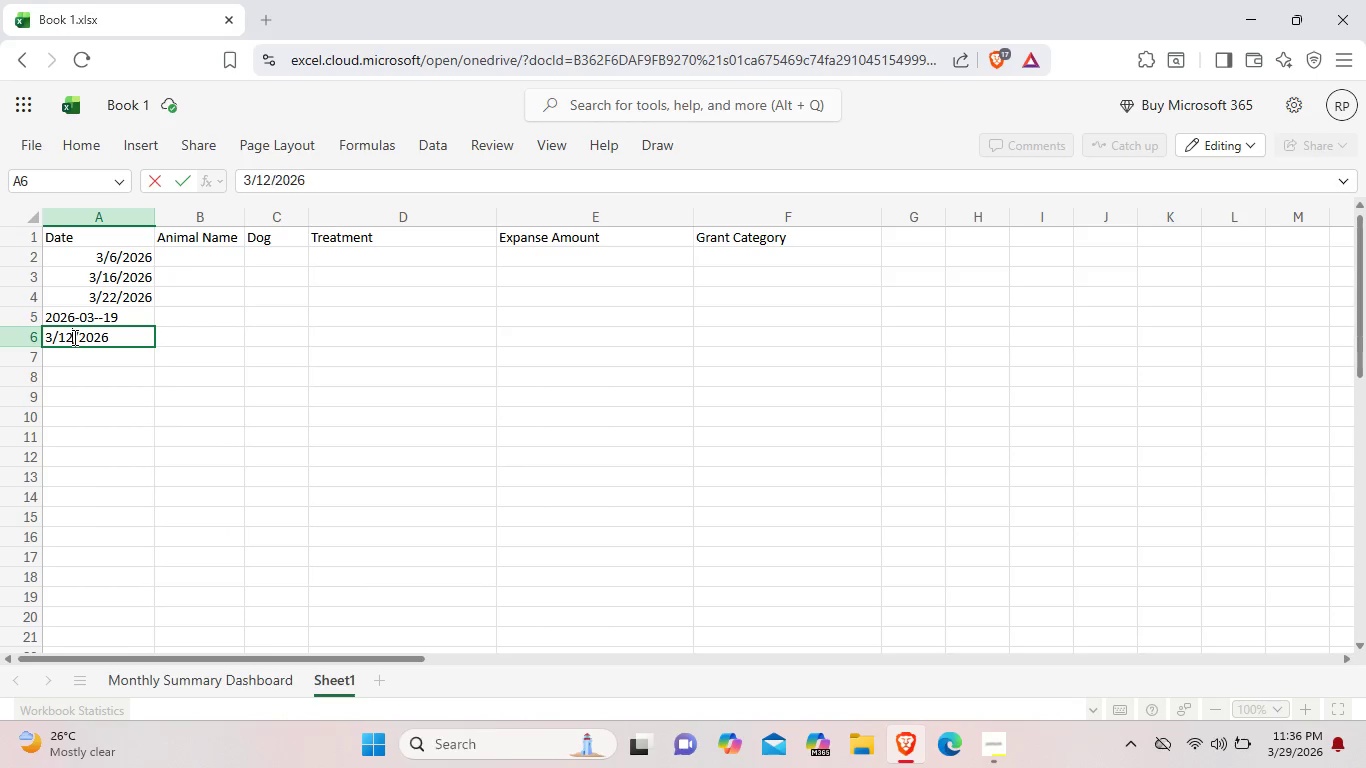 
key(2)
 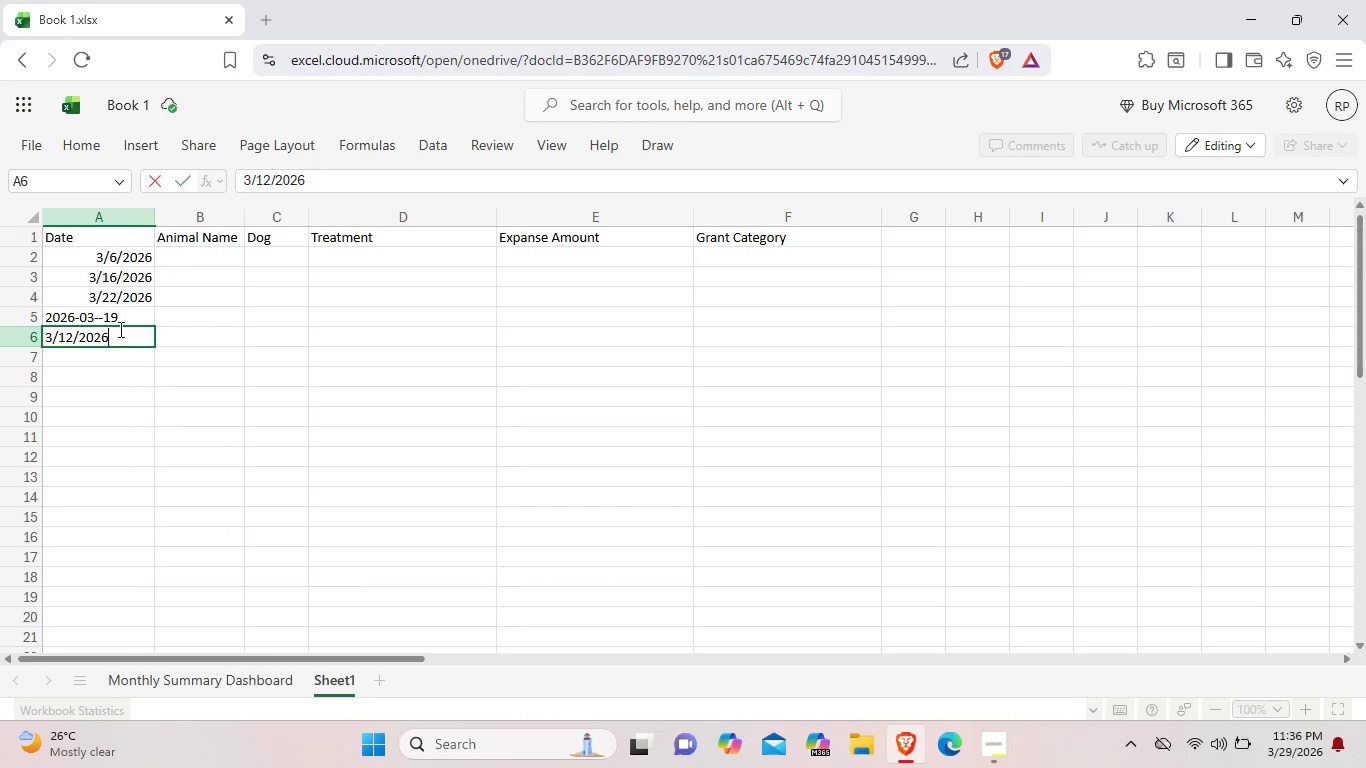 
double_click([127, 310])
 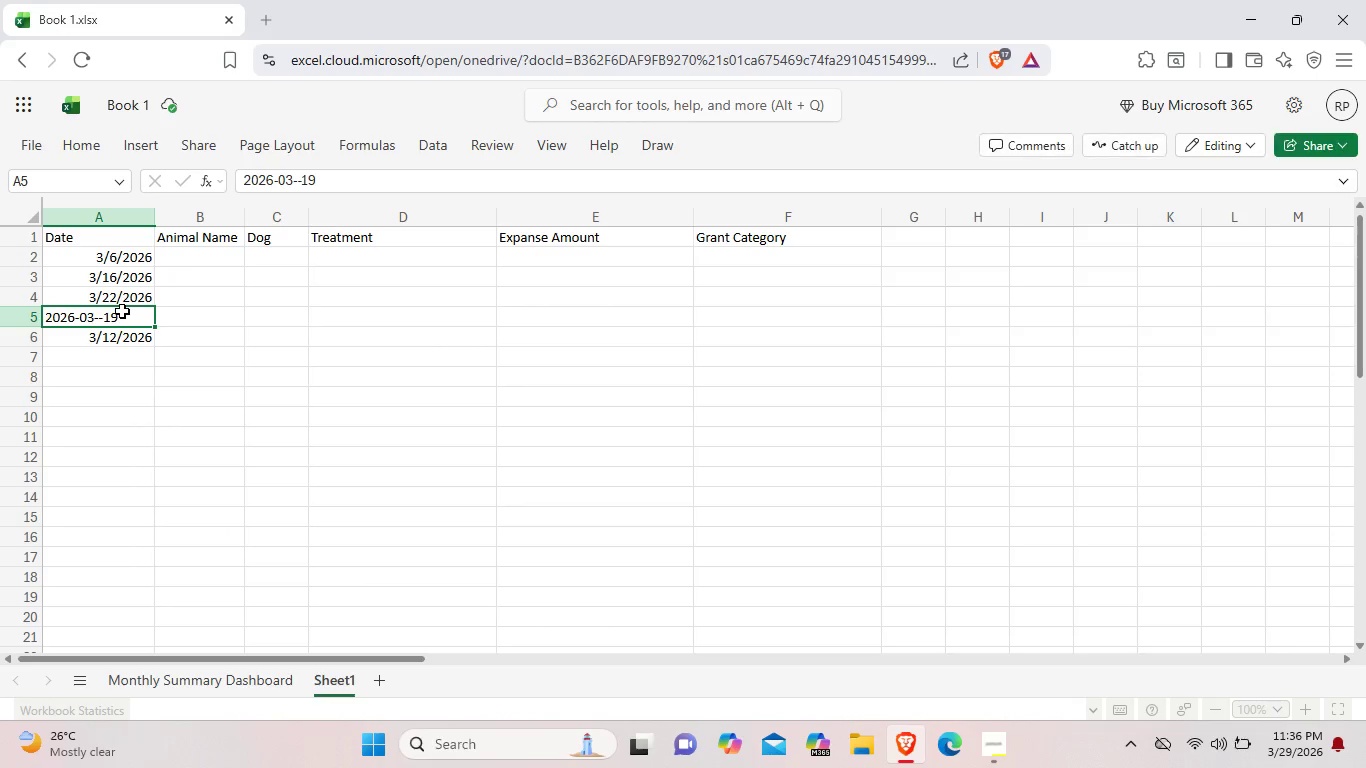 
triple_click([122, 311])
 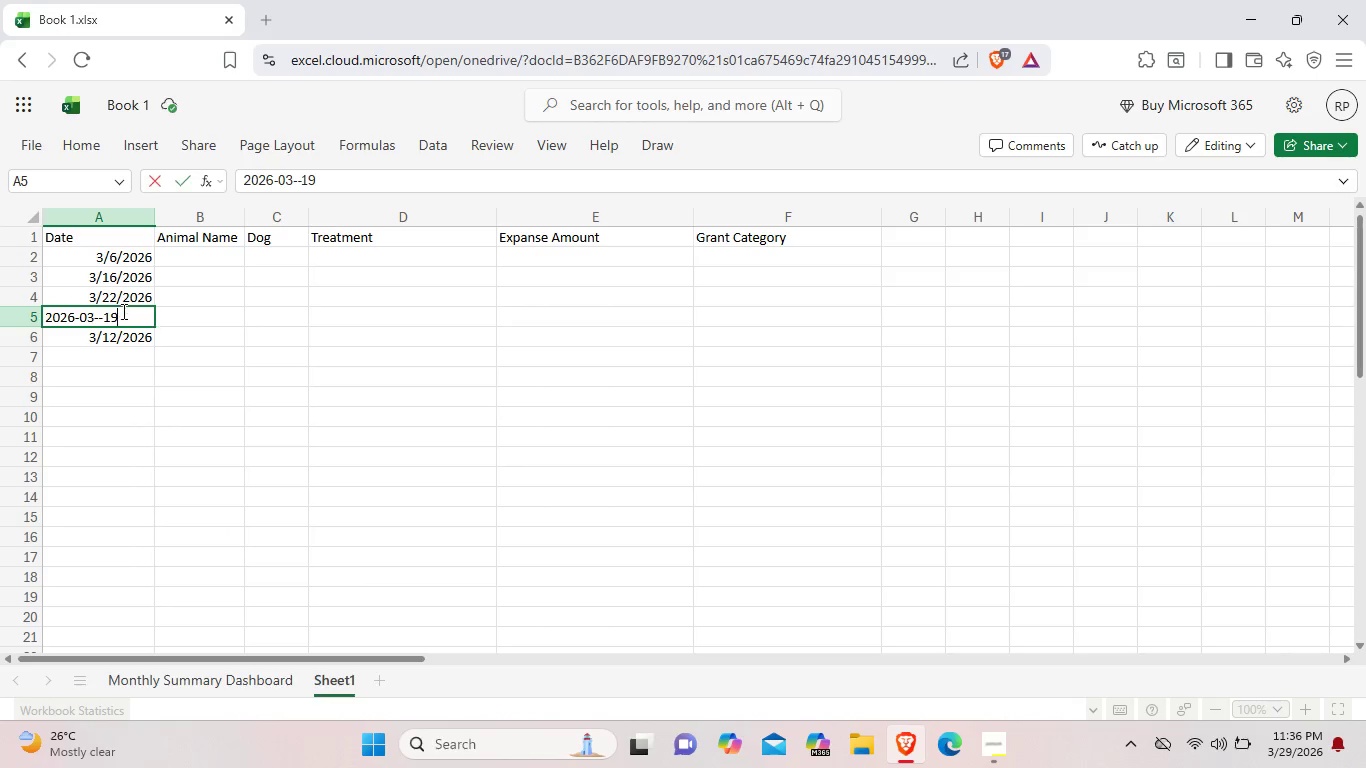 
triple_click([122, 311])
 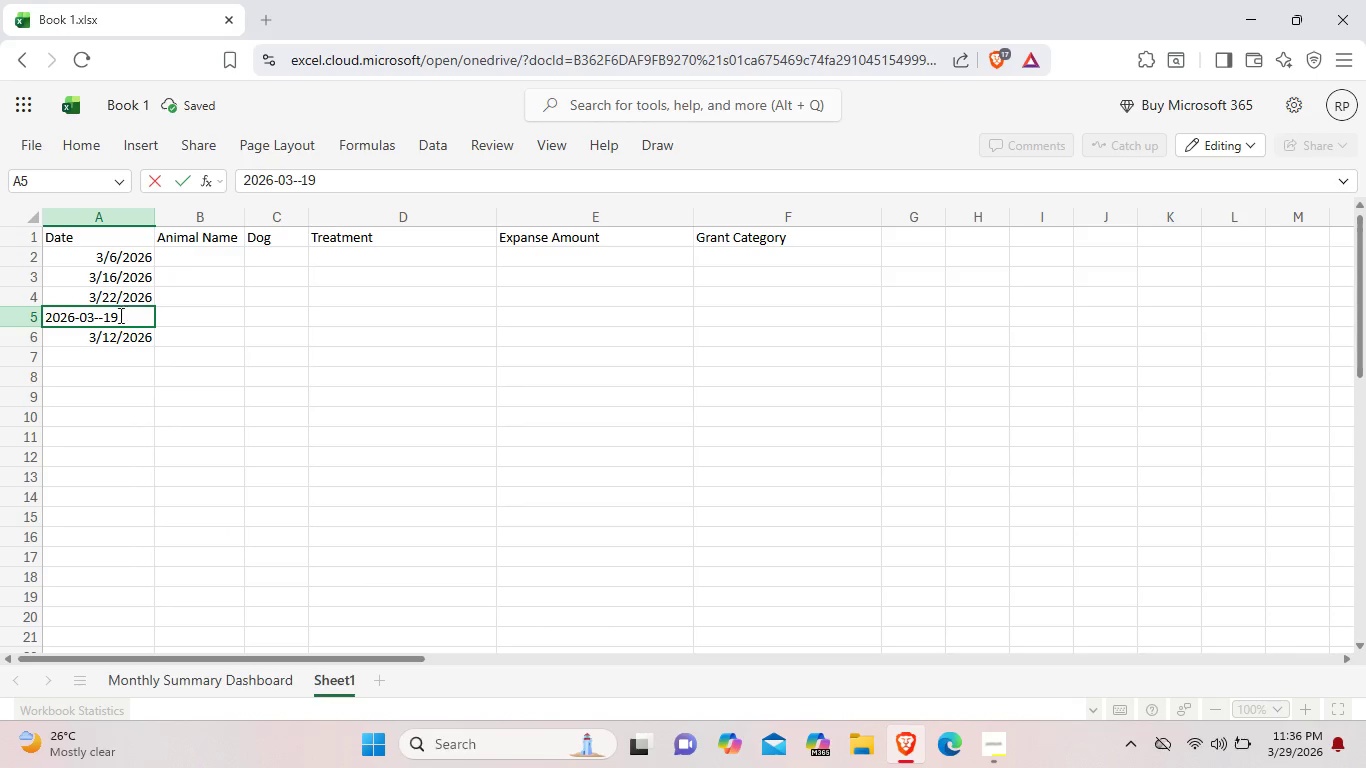 
left_click_drag(start_coordinate=[122, 314], to_coordinate=[47, 317])
 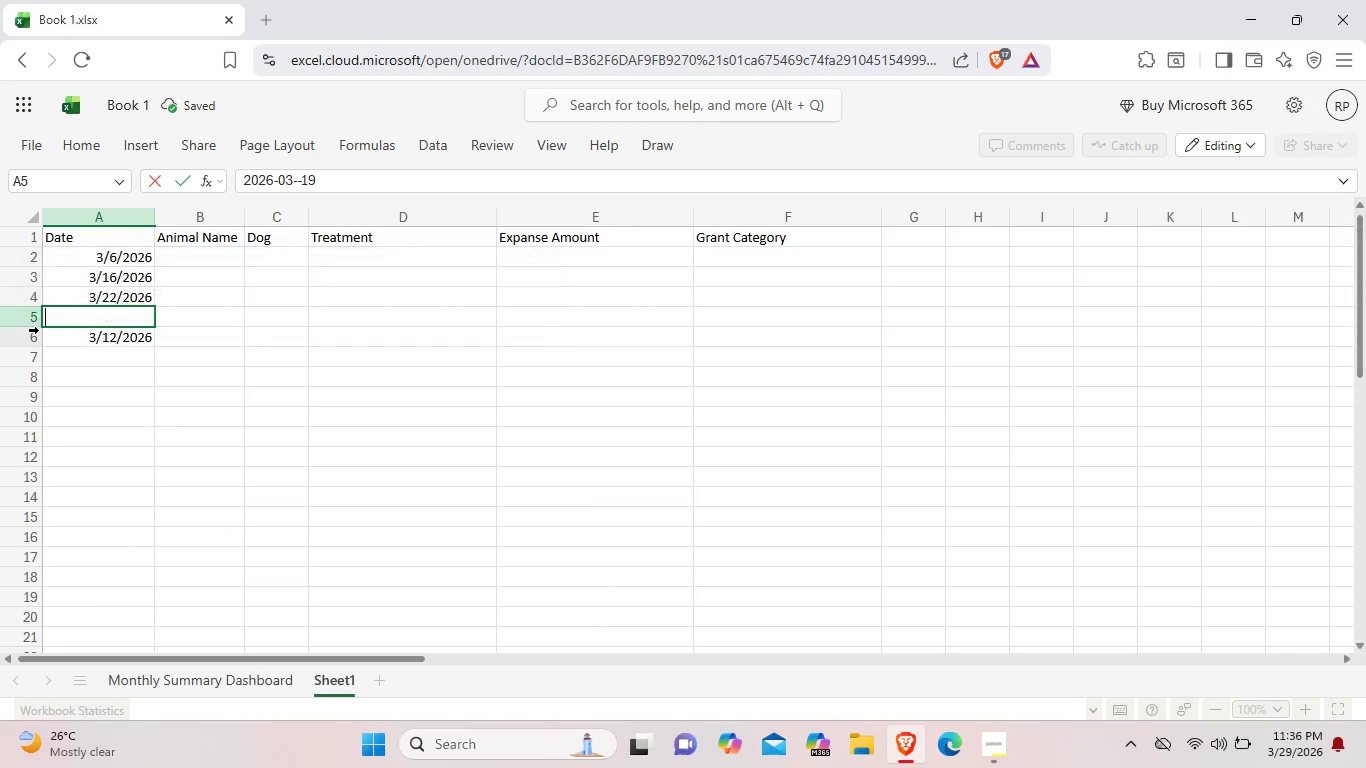 
key(Backspace)
type(3/19/2026)
 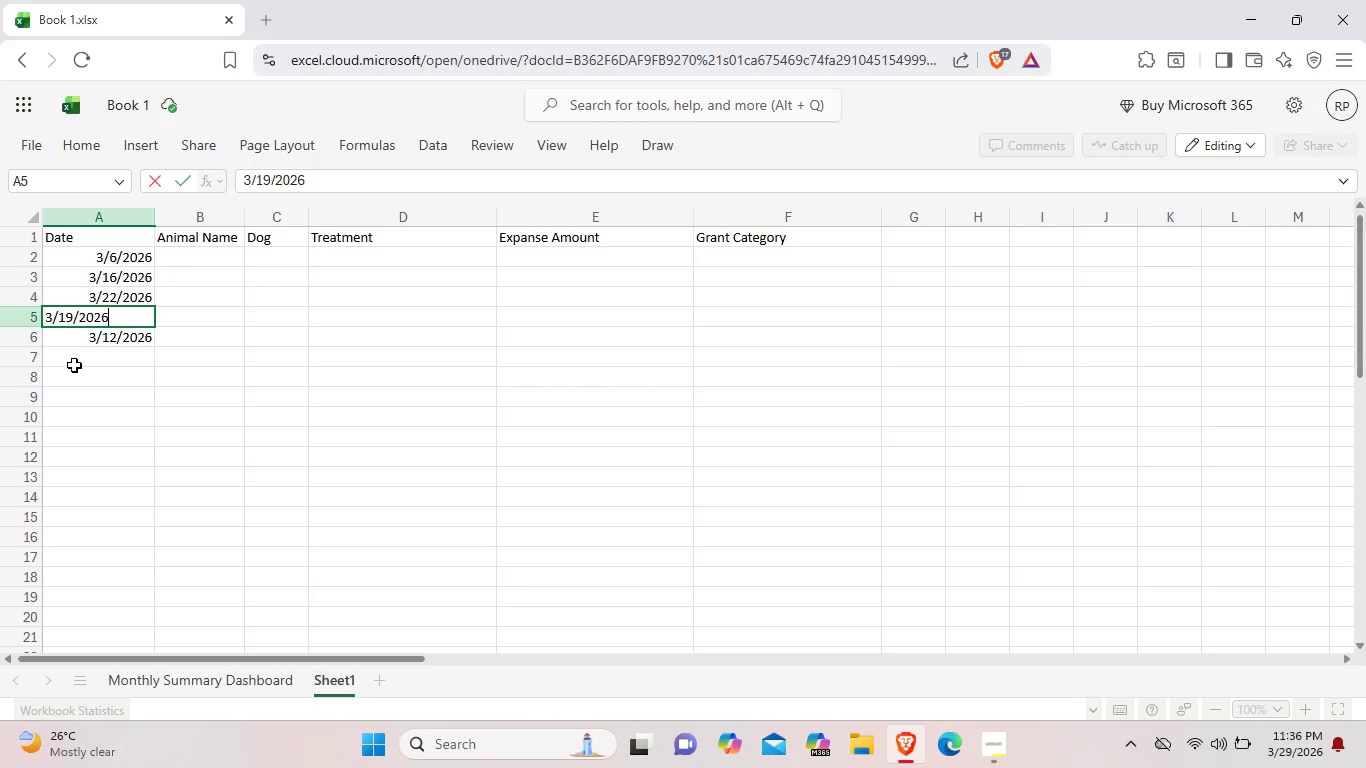 
left_click([75, 365])
 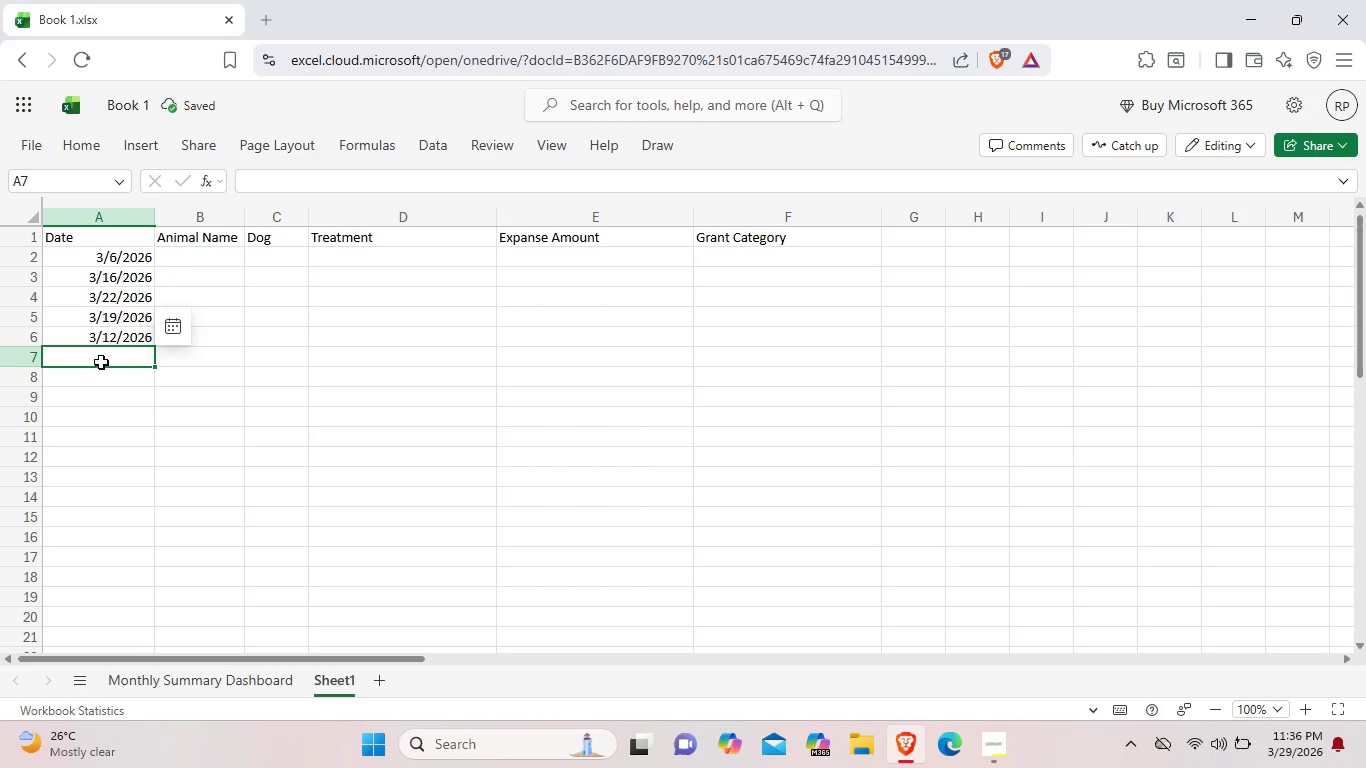 
left_click([100, 364])
 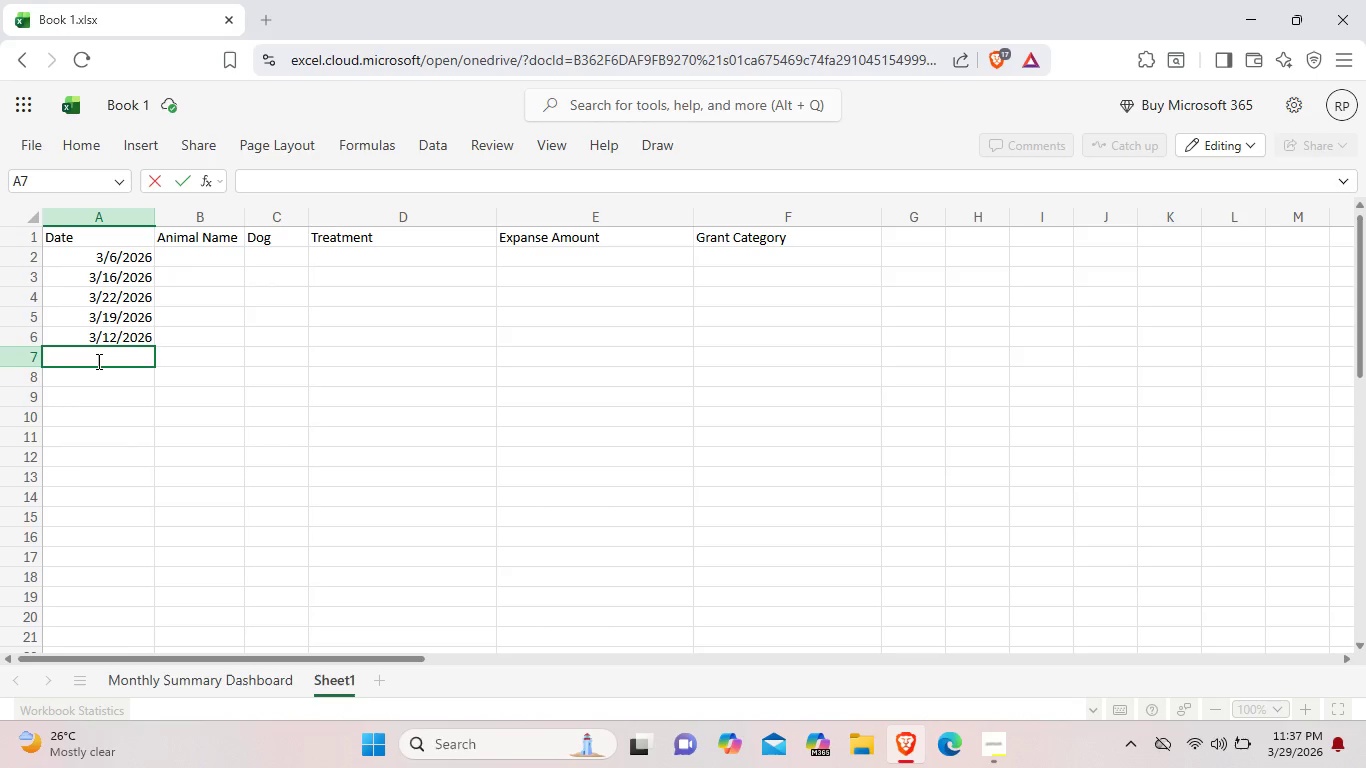 
wait(7.61)
 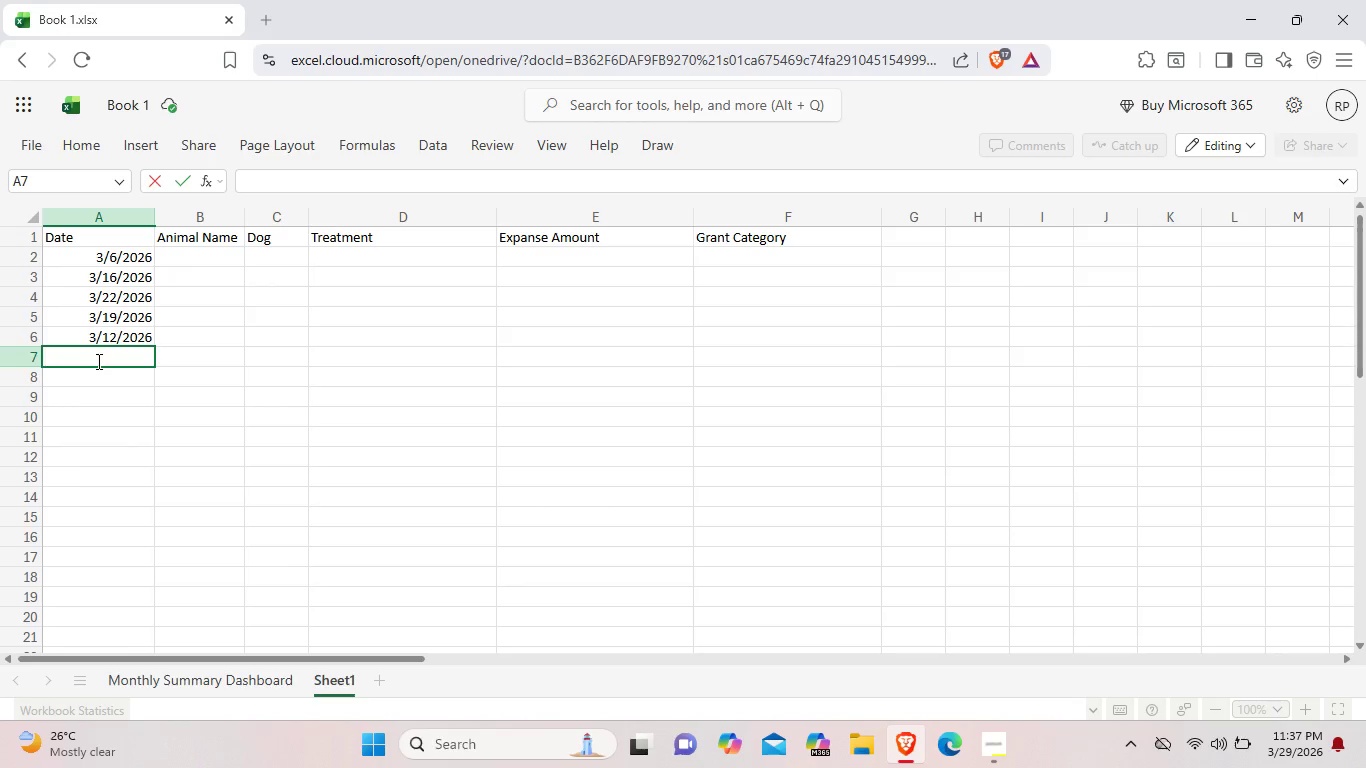 
type(2026)
 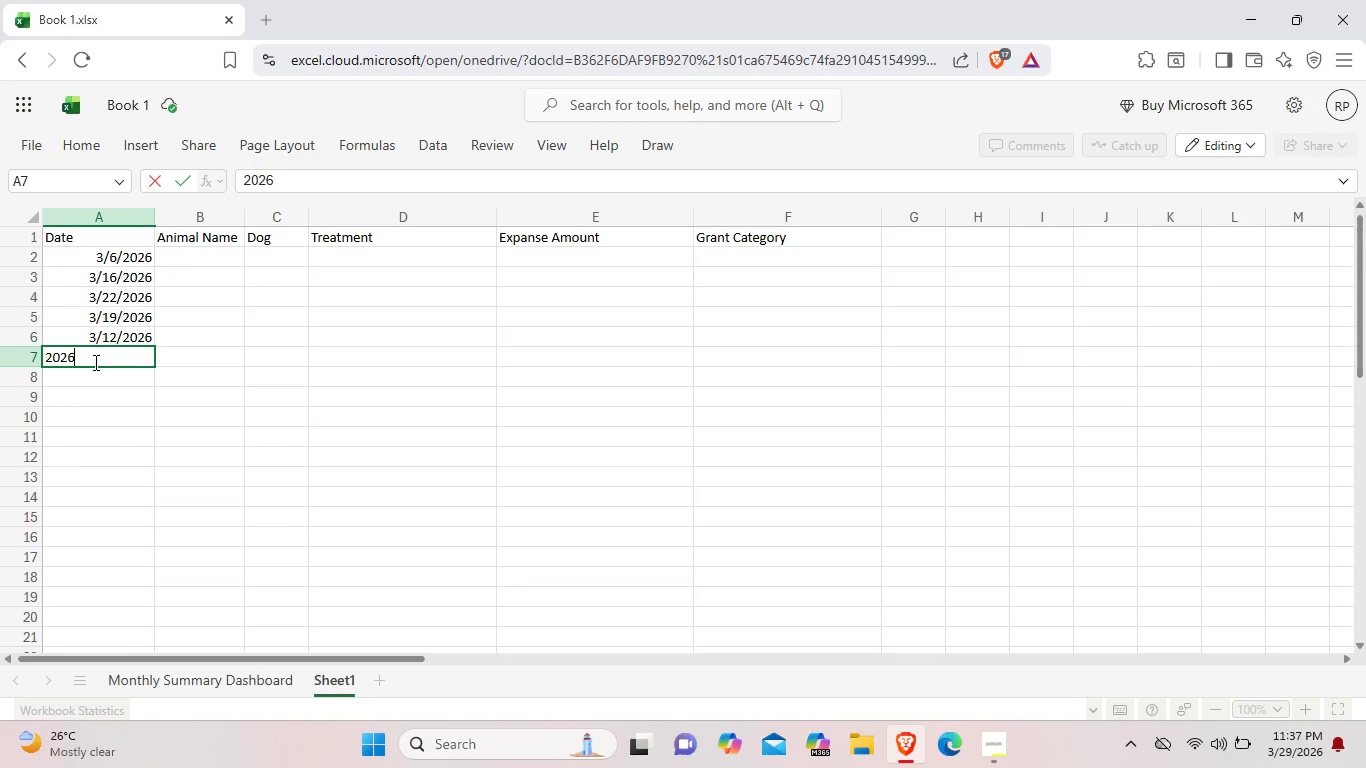 
key(Minus)
 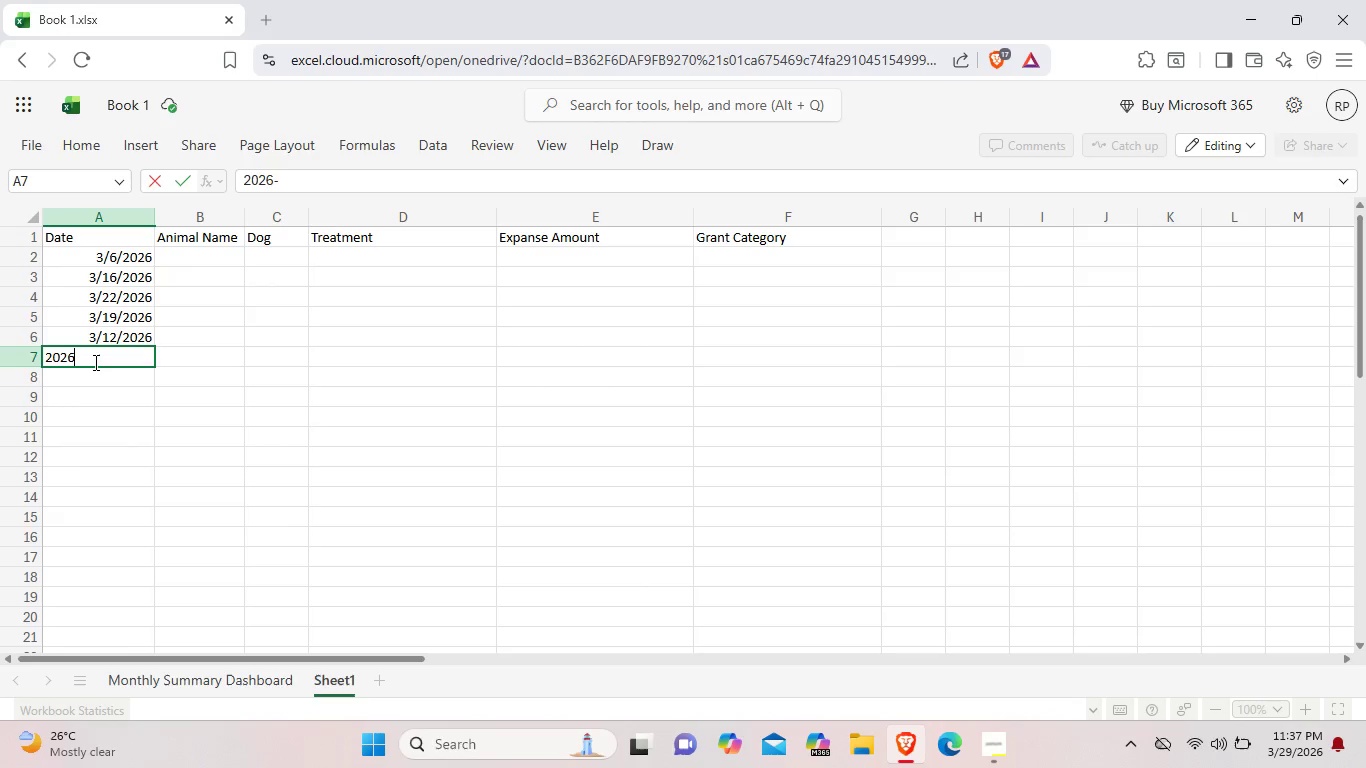 
key(Backspace)
 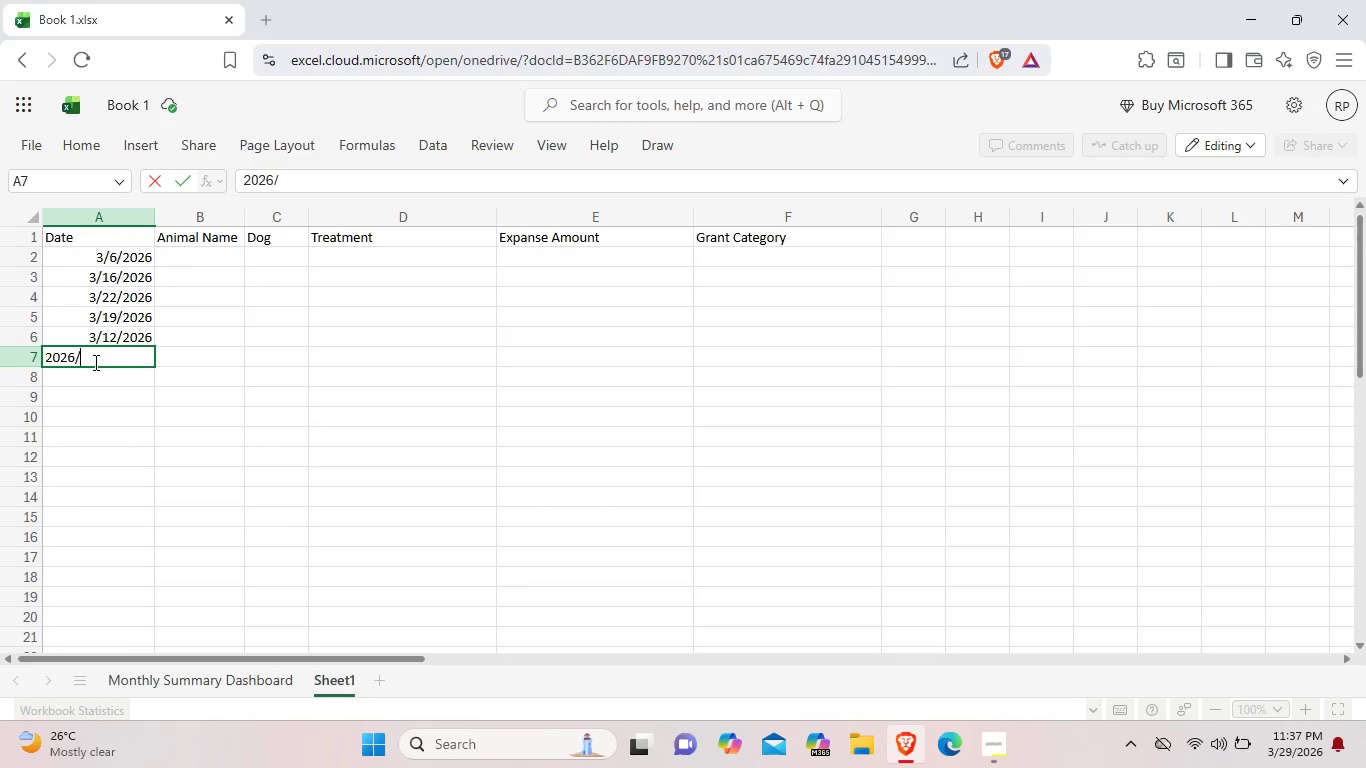 
key(Slash)
 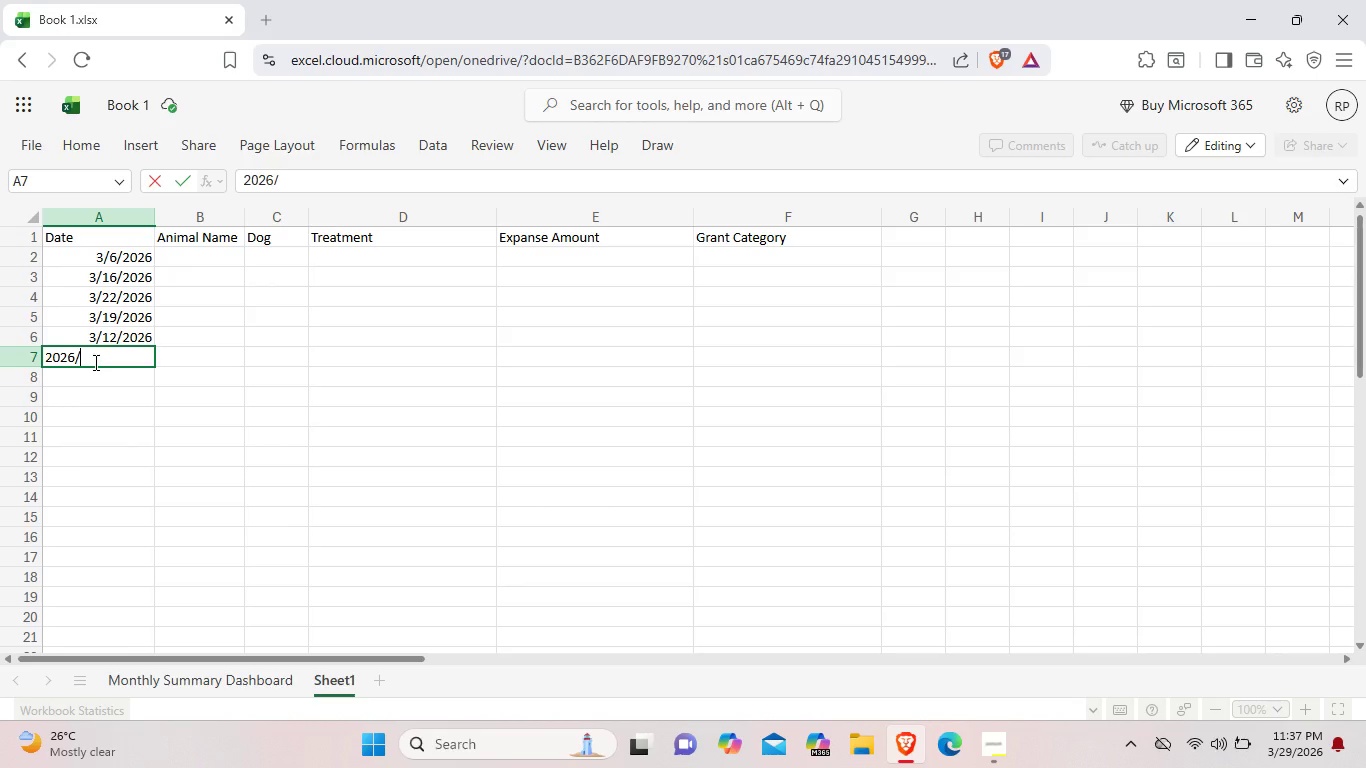 
wait(7.14)
 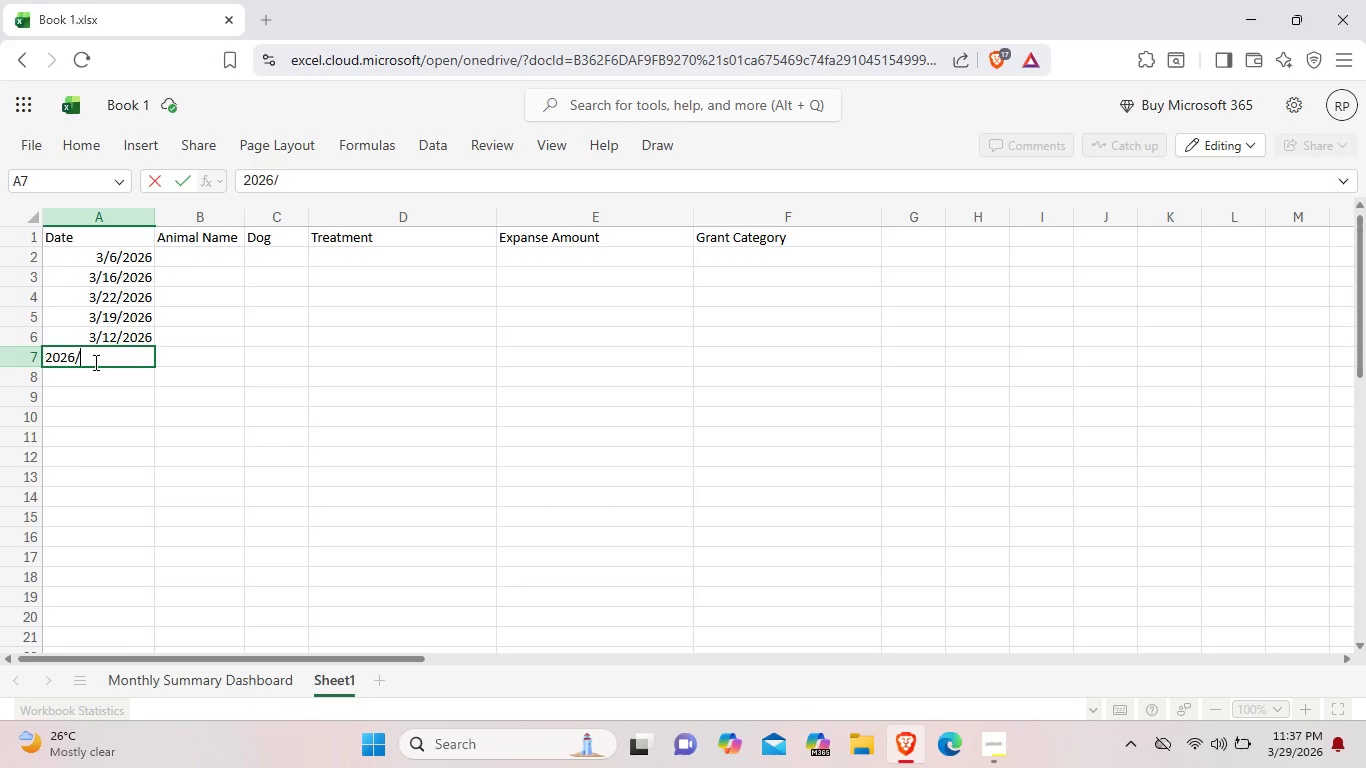 
type(03)
key(Backspace)
key(Backspace)
type(16/2026)
 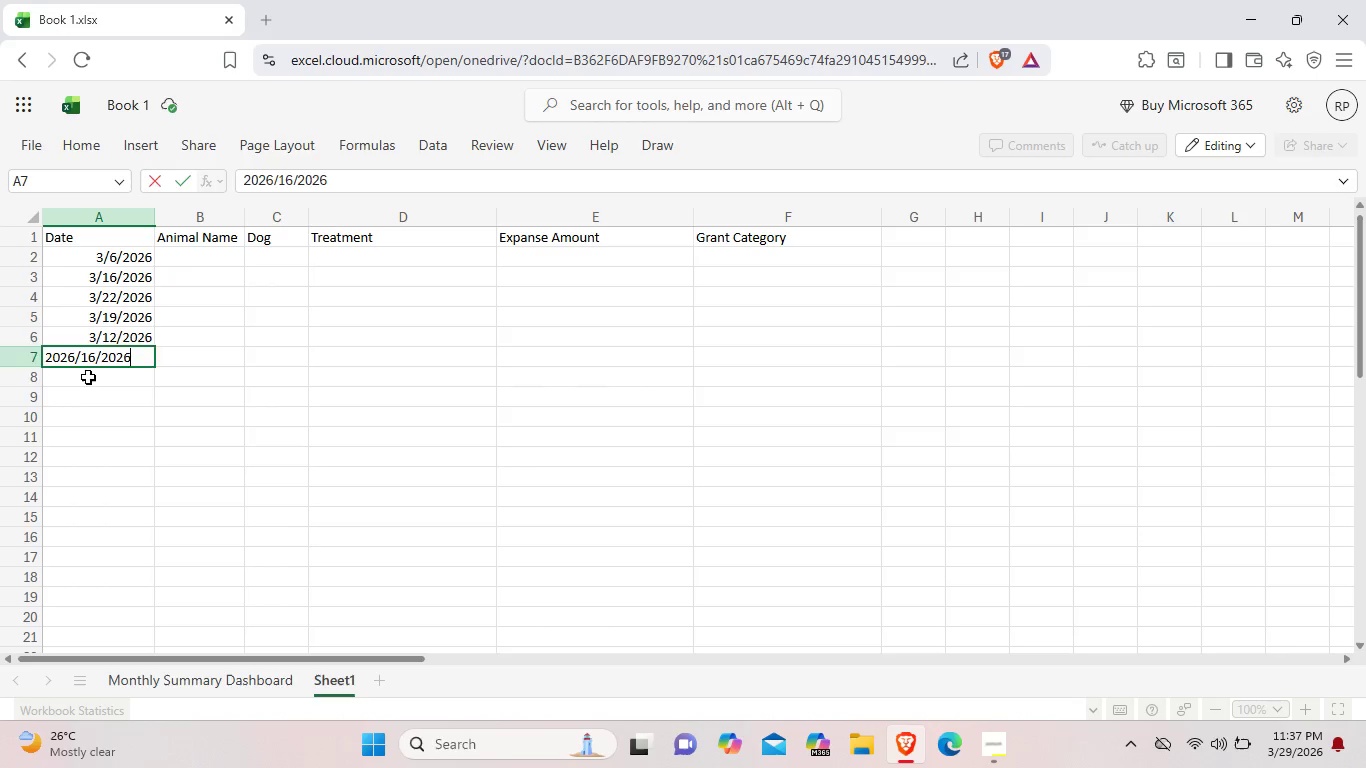 
left_click([88, 377])
 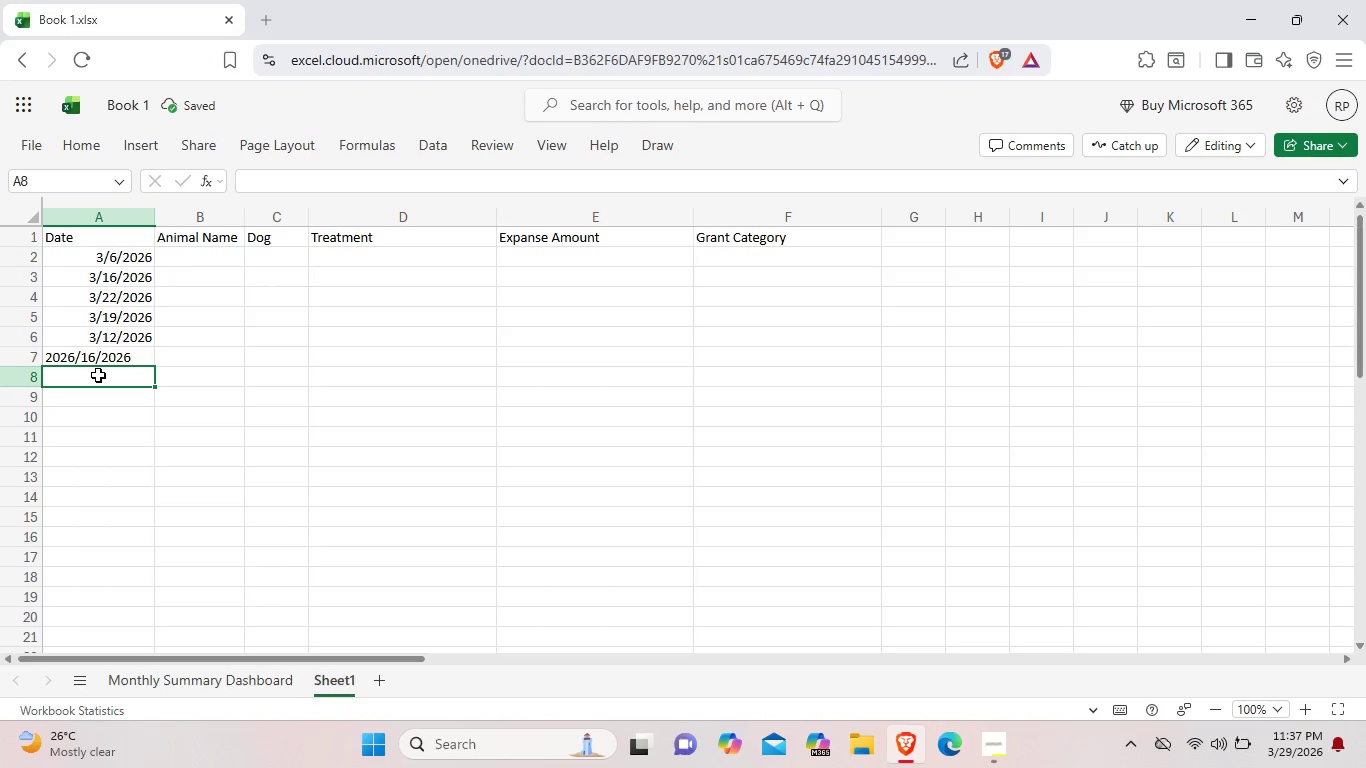 
double_click([98, 375])
 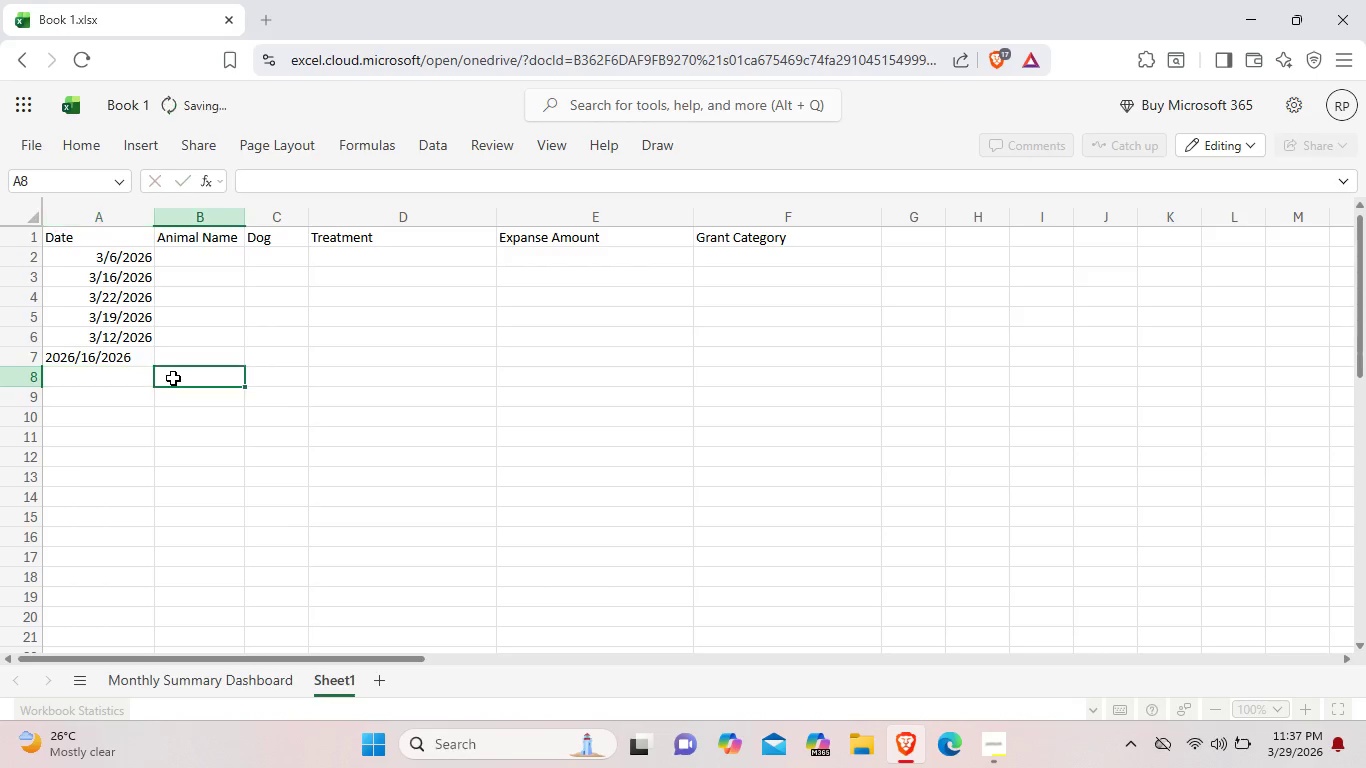 
double_click([173, 378])
 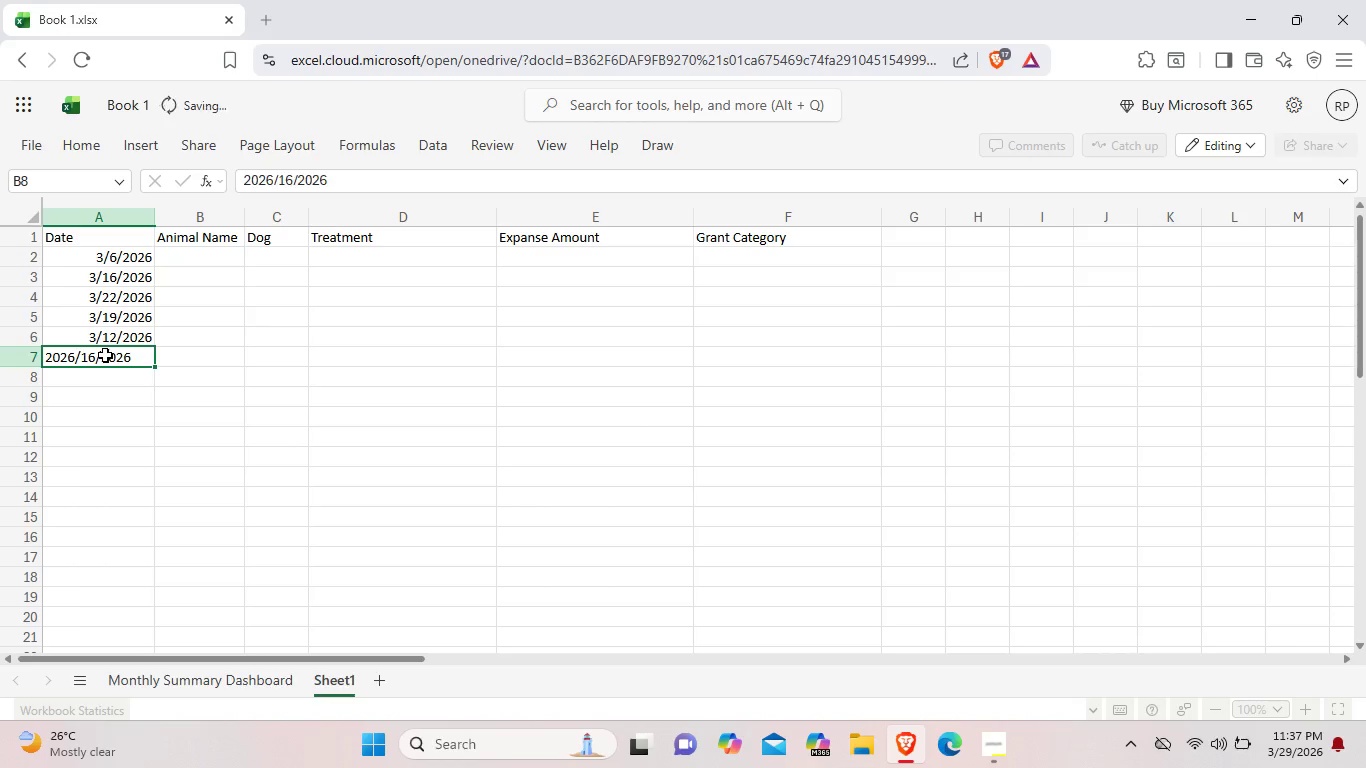 
left_click([105, 355])
 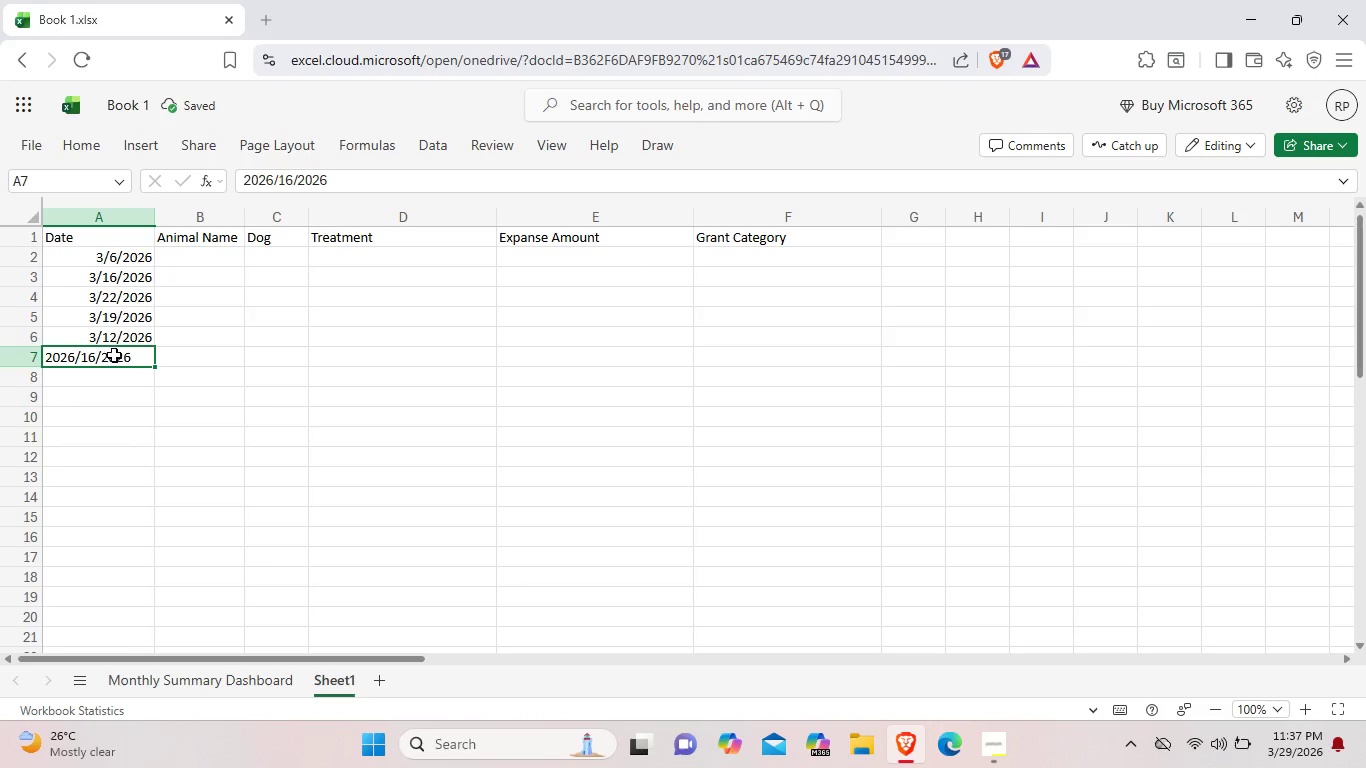 
double_click([141, 362])
 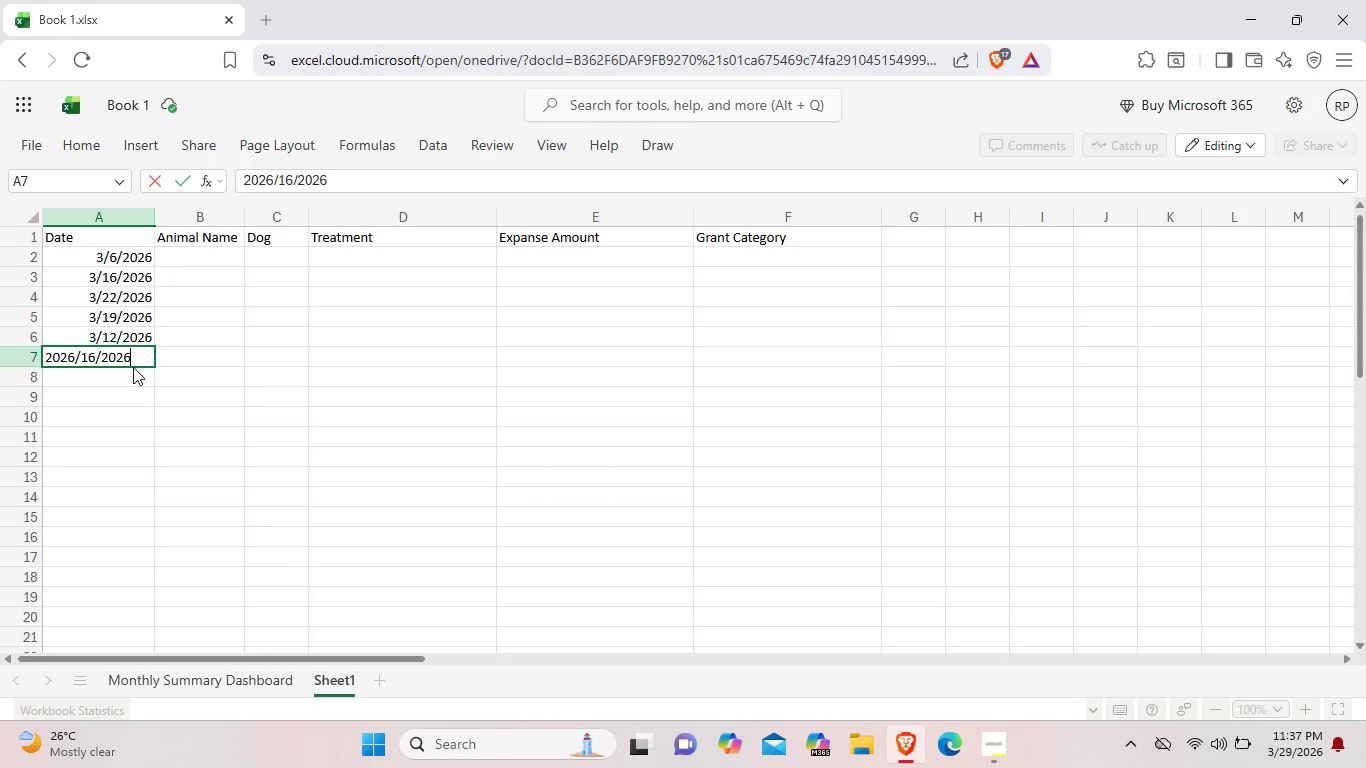 
key(Backspace)
 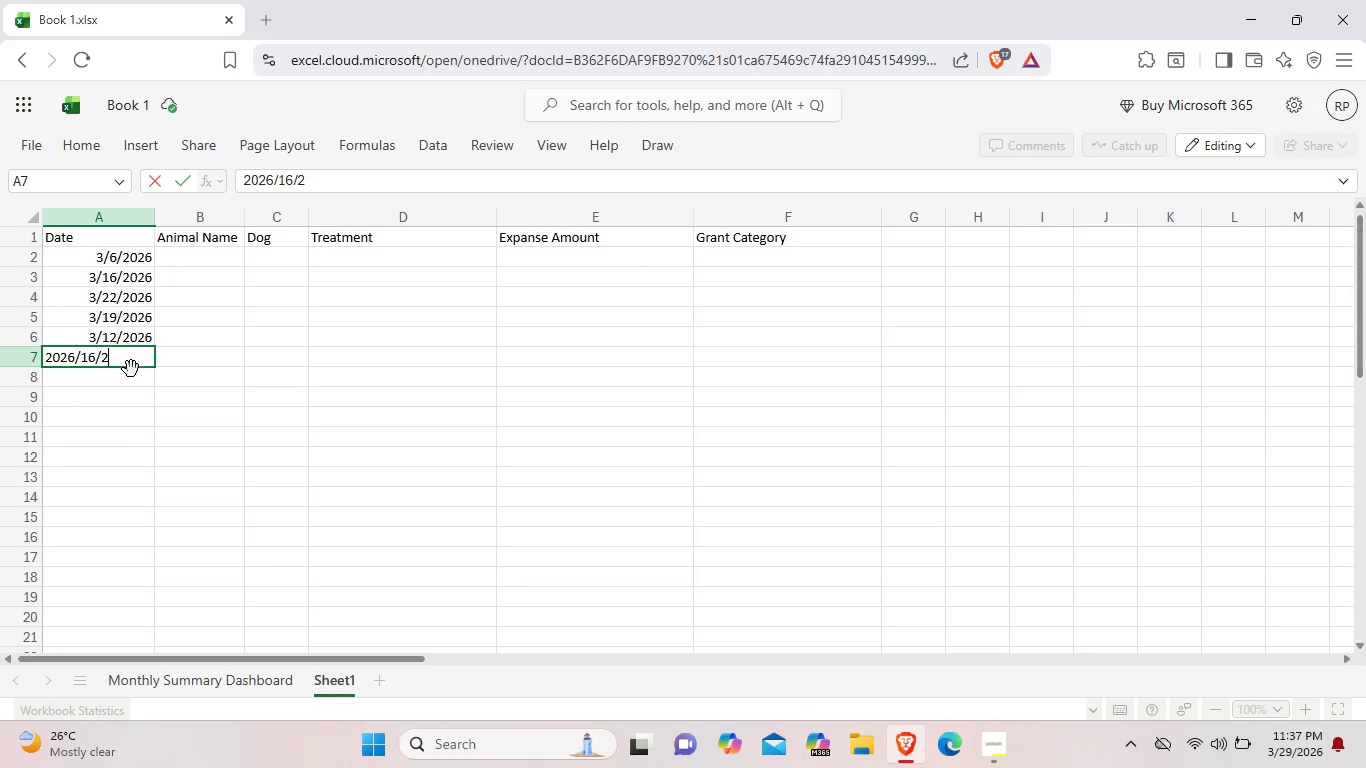 
key(Backspace)
 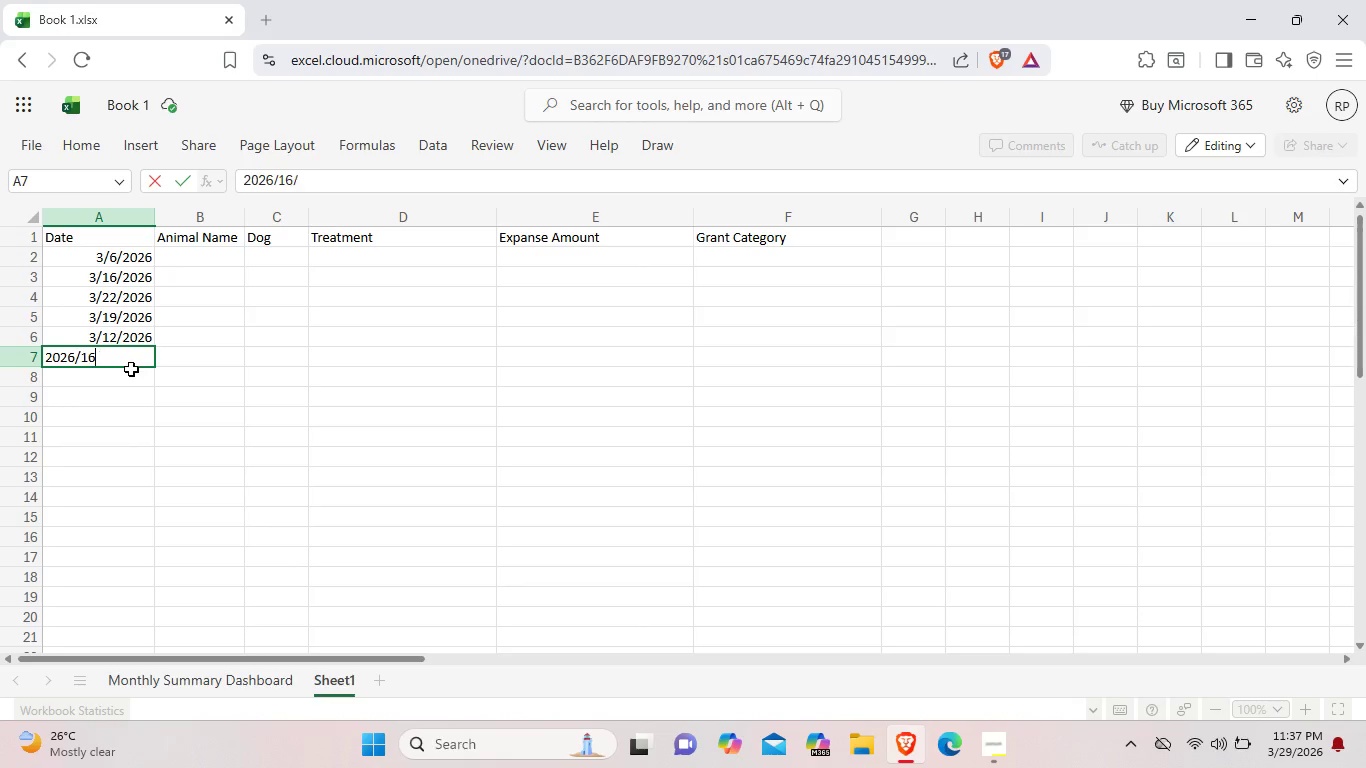 
key(Backspace)
 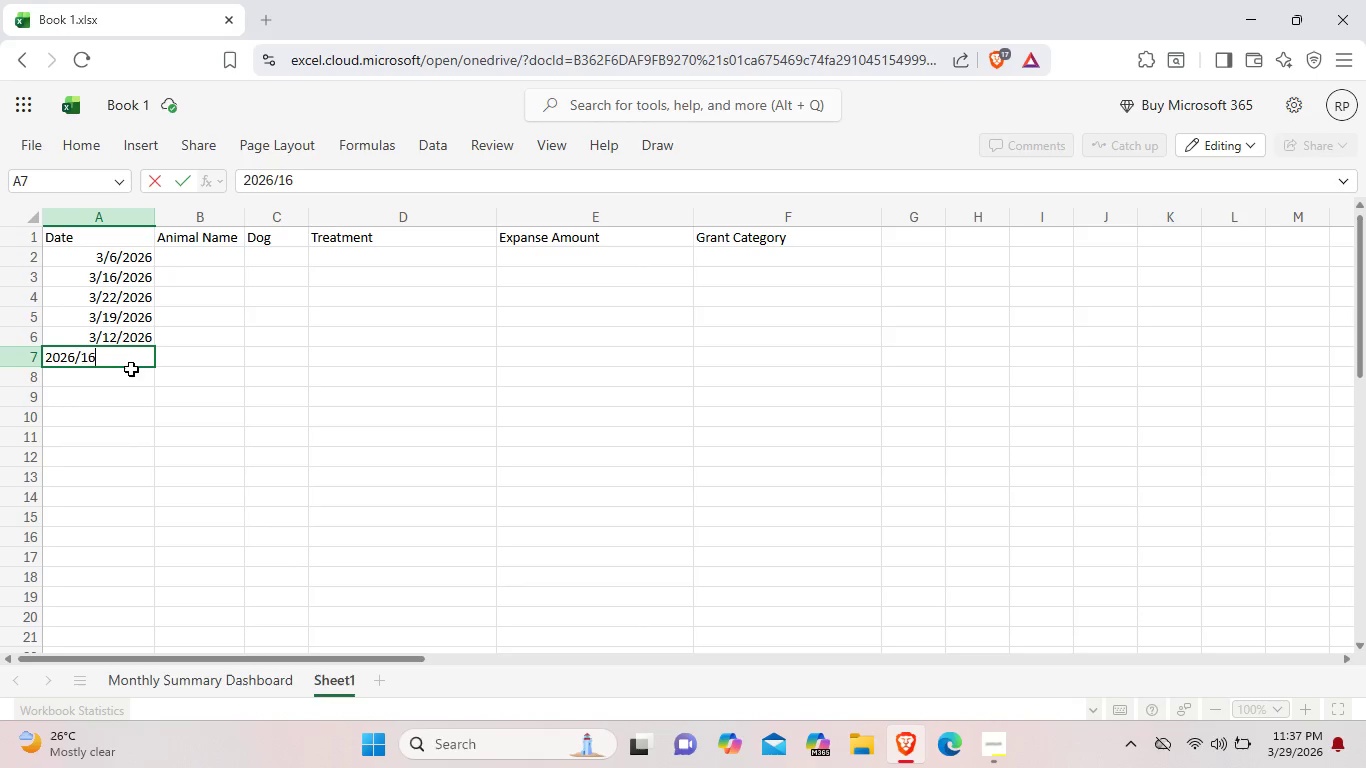 
key(Backspace)
 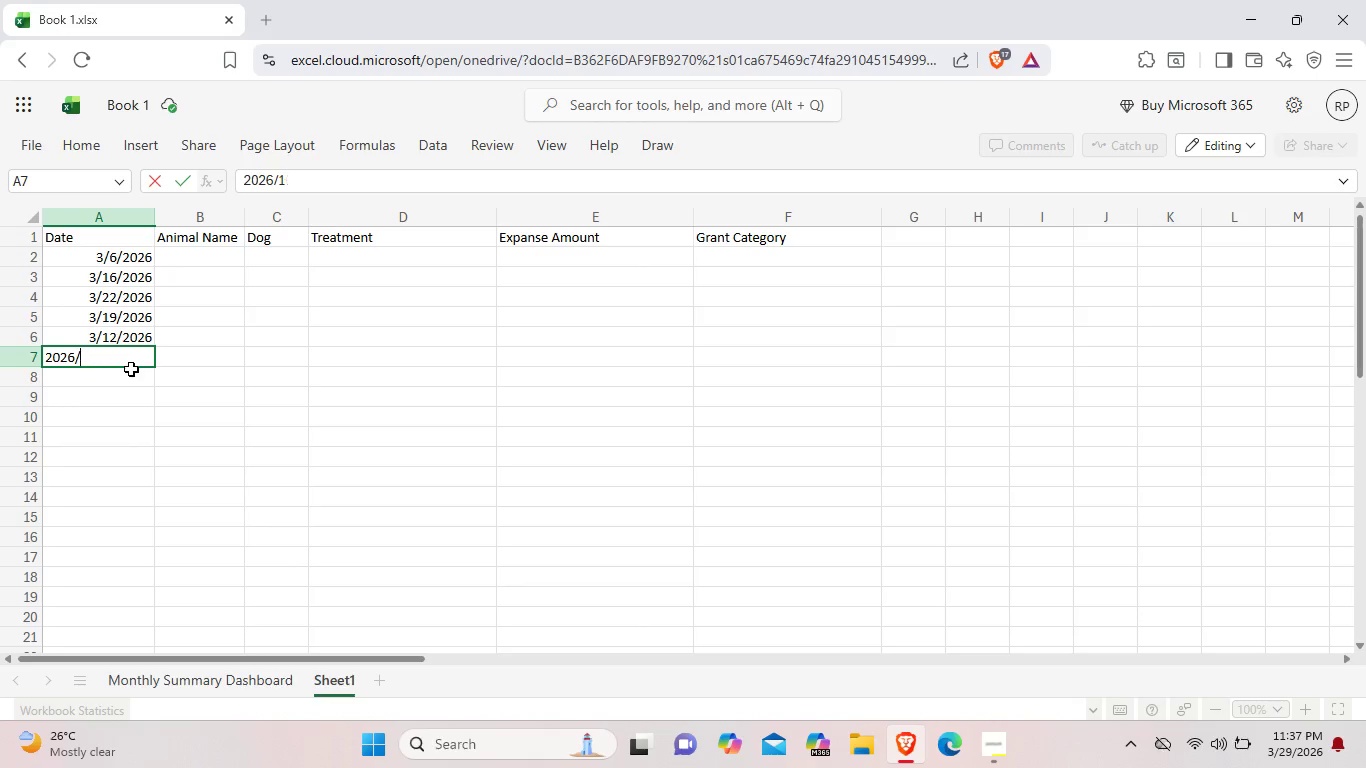 
key(Backspace)
 